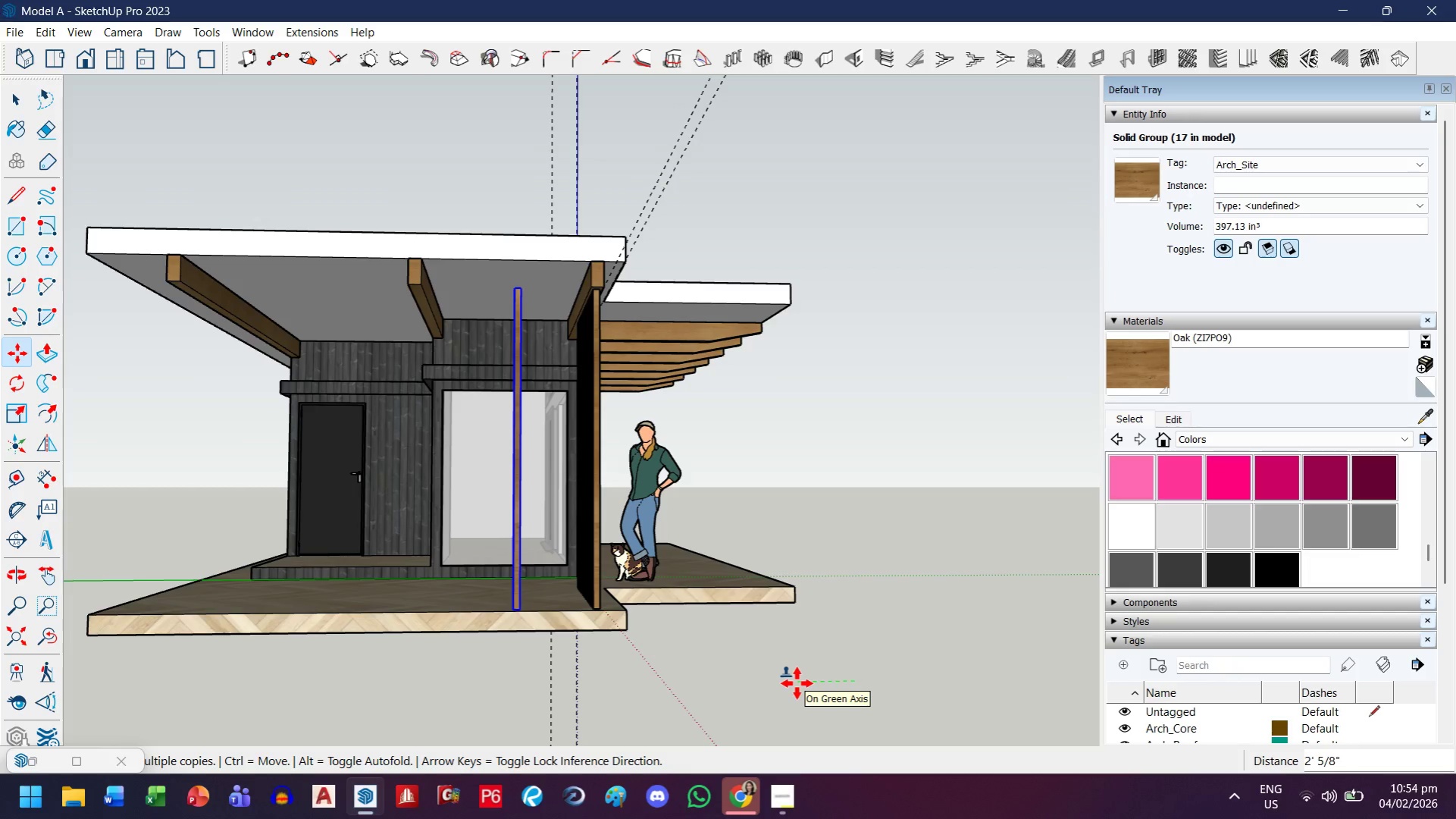 
type(.3605)
 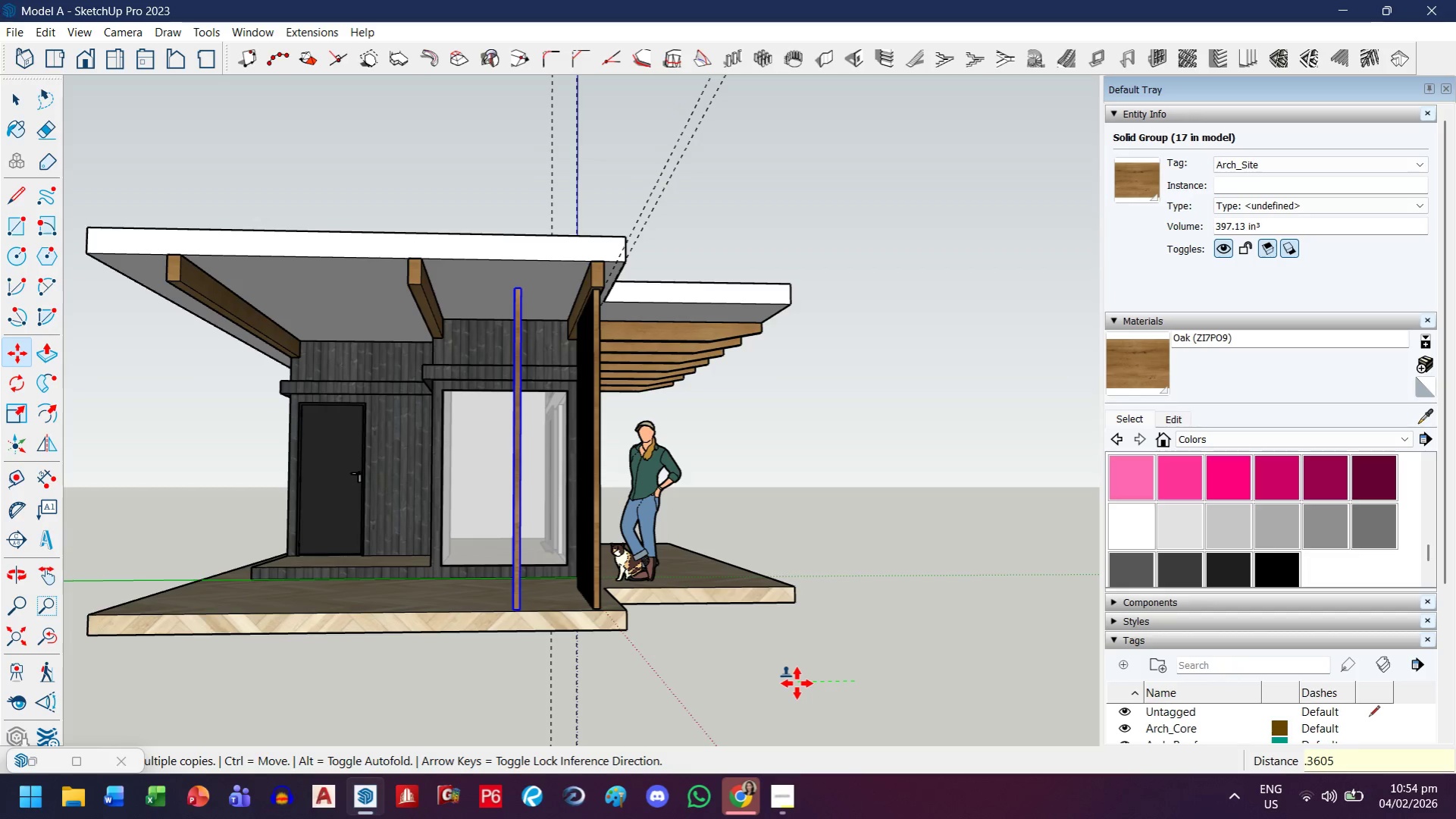 
wait(5.25)
 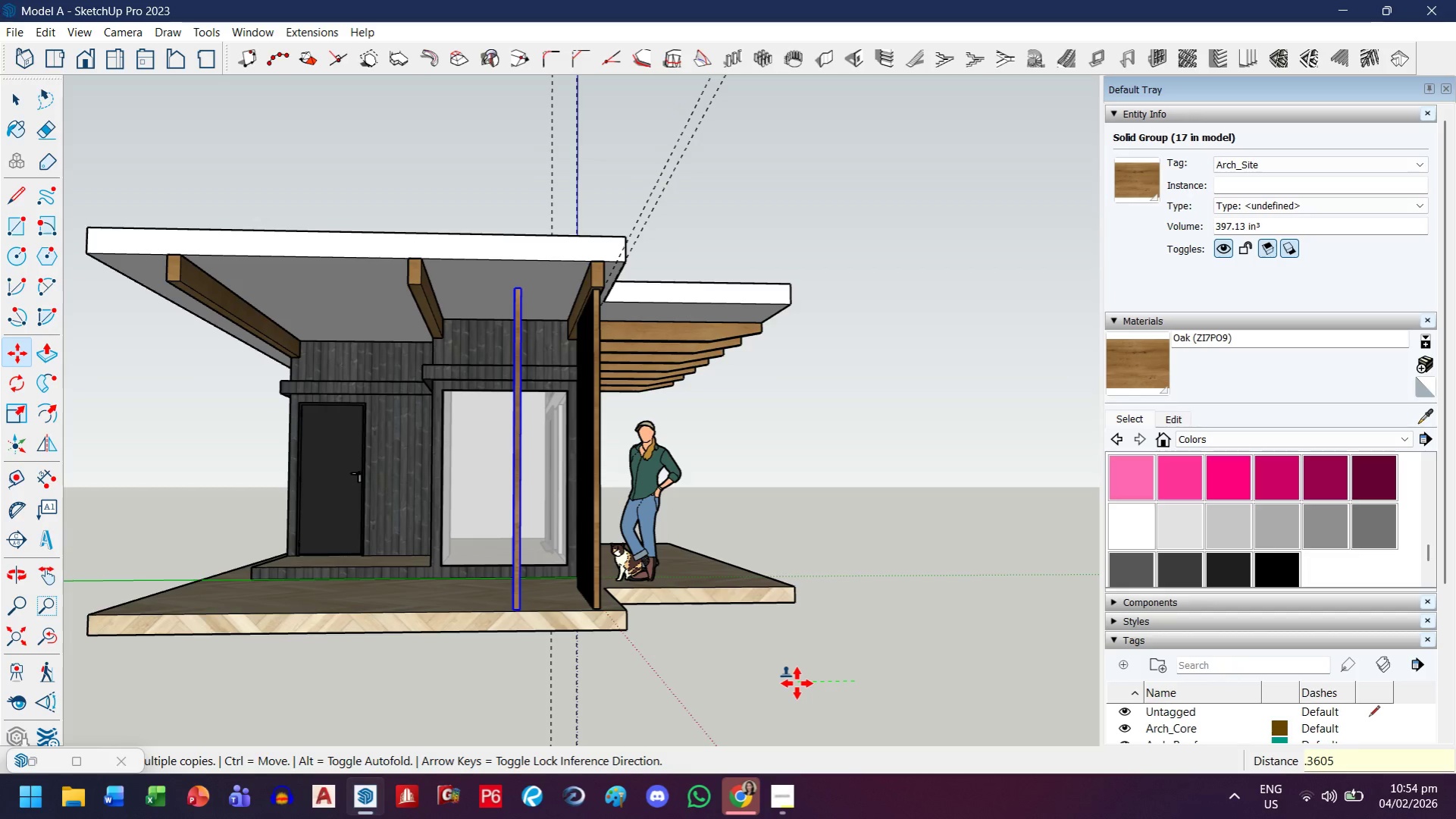 
type(769231)
 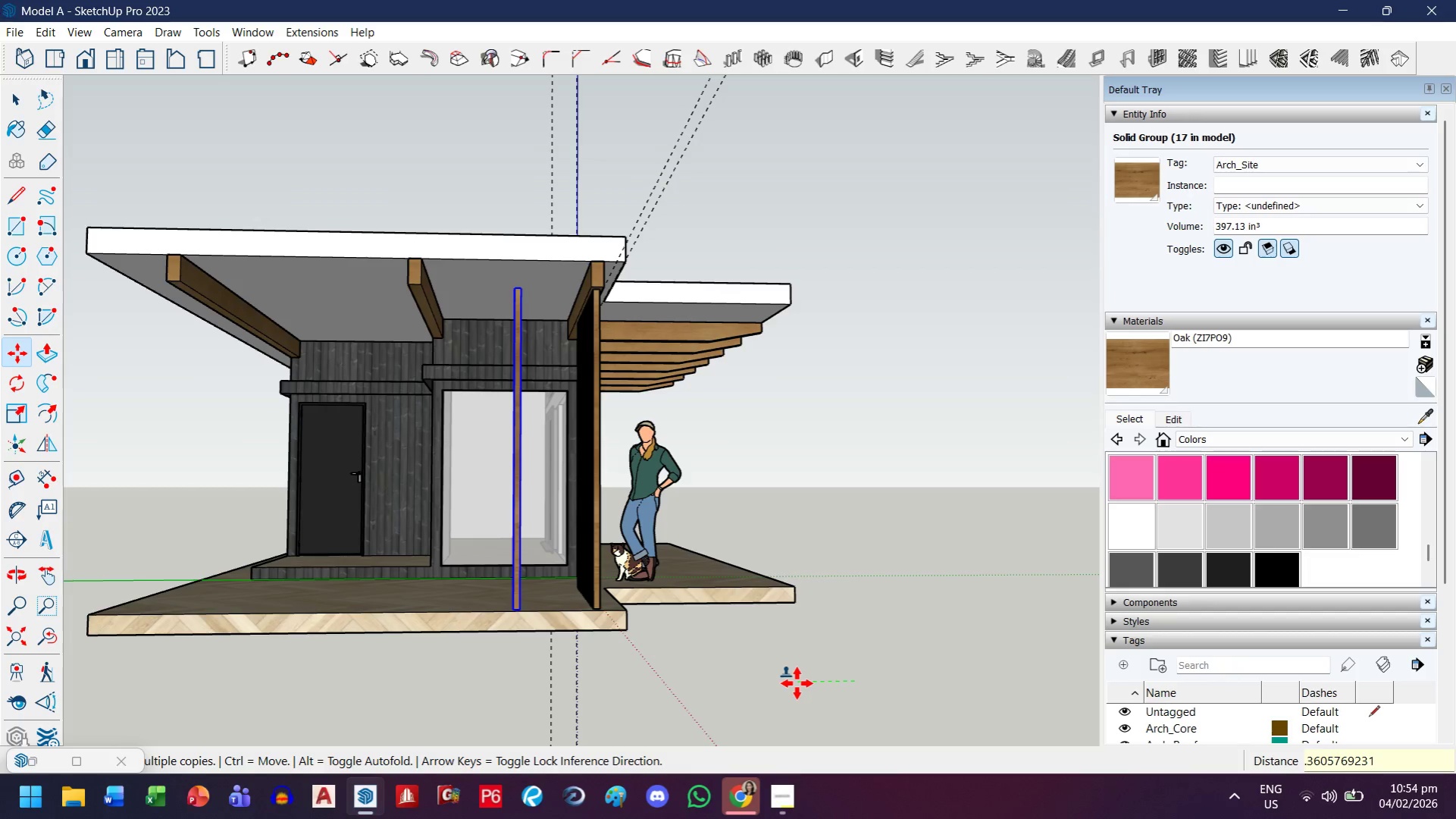 
key(Enter)
 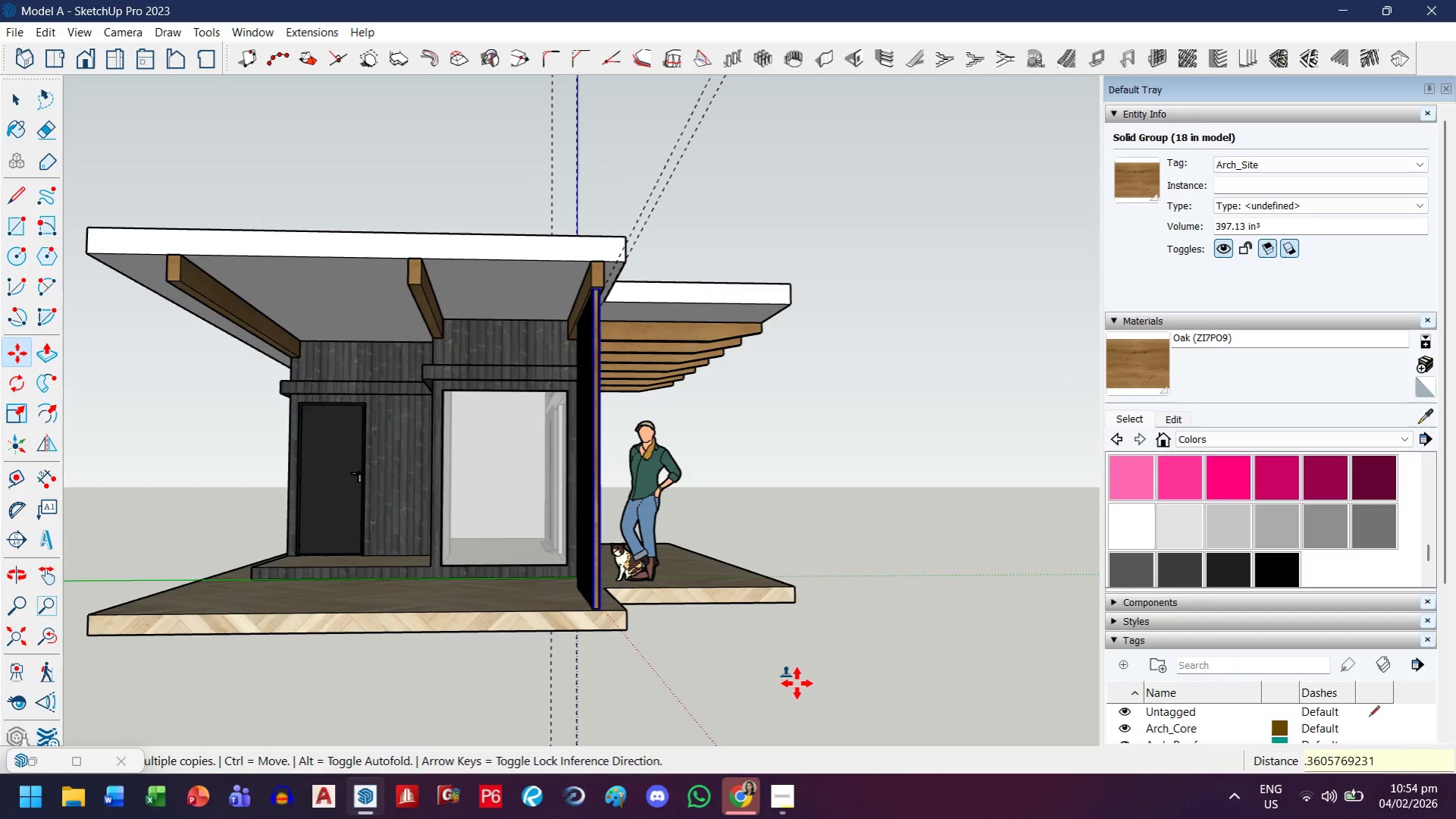 
type(x13)
 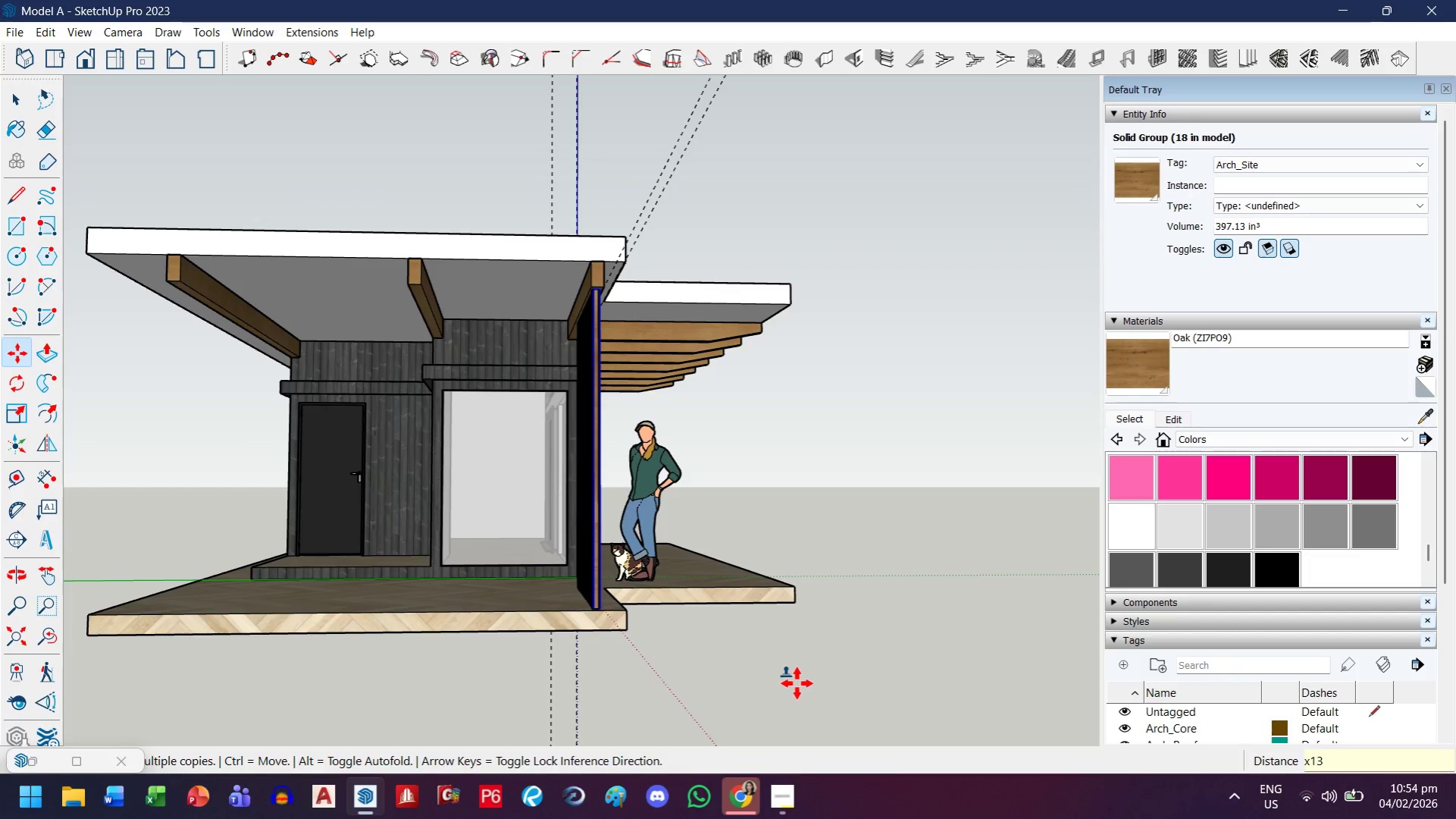 
key(Enter)
 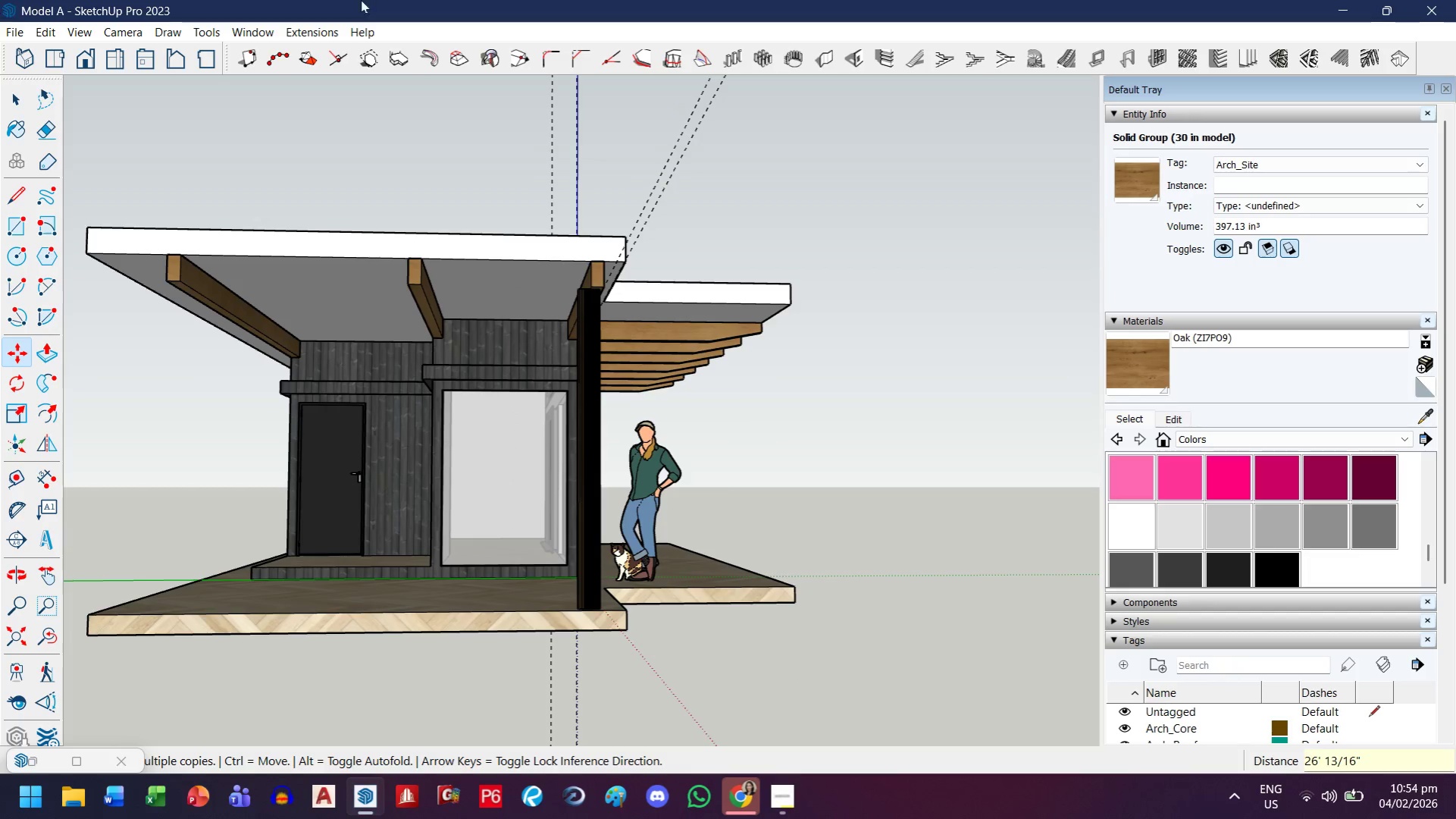 
key(Control+ControlLeft)
 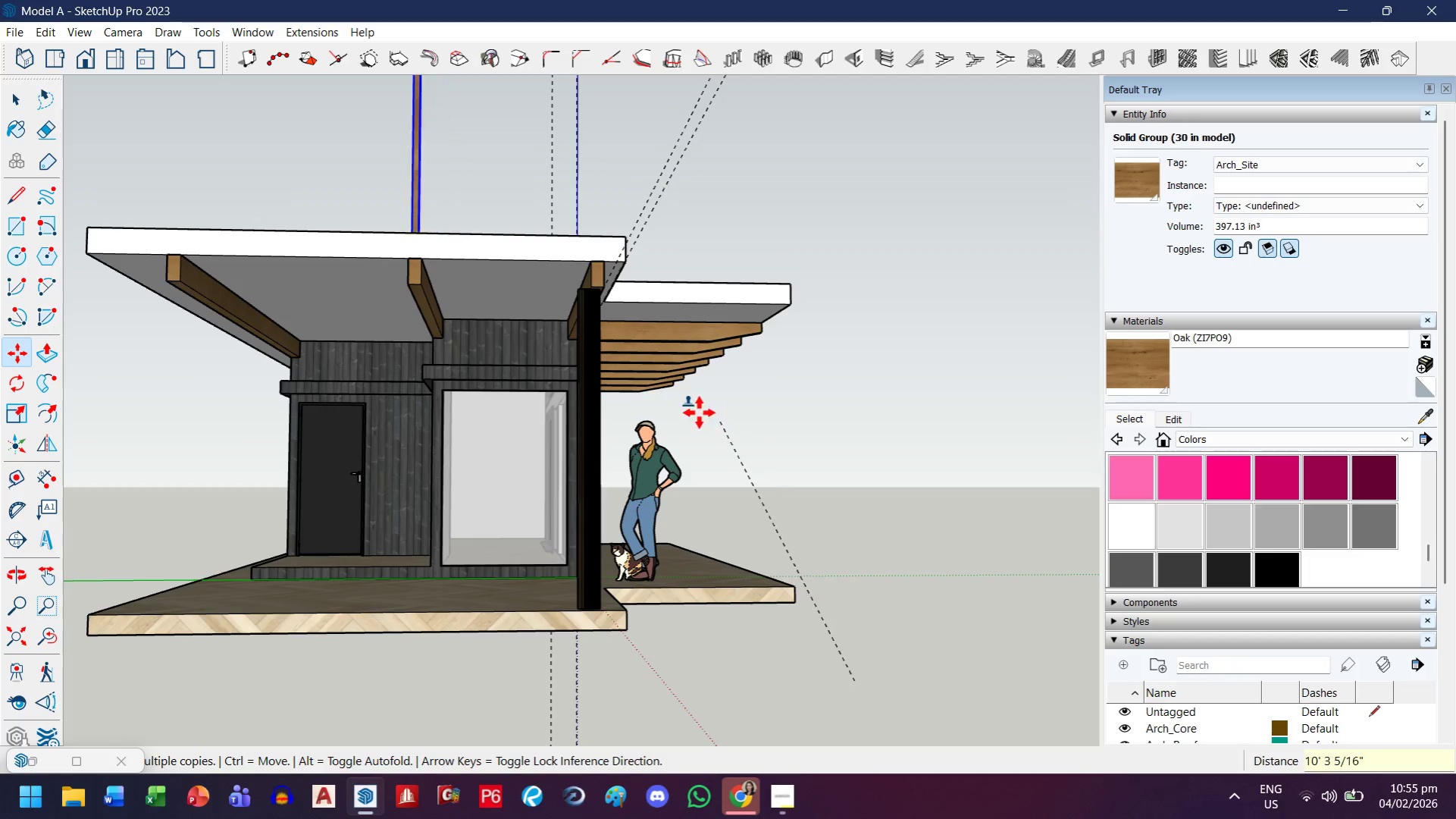 
key(Control+Z)
 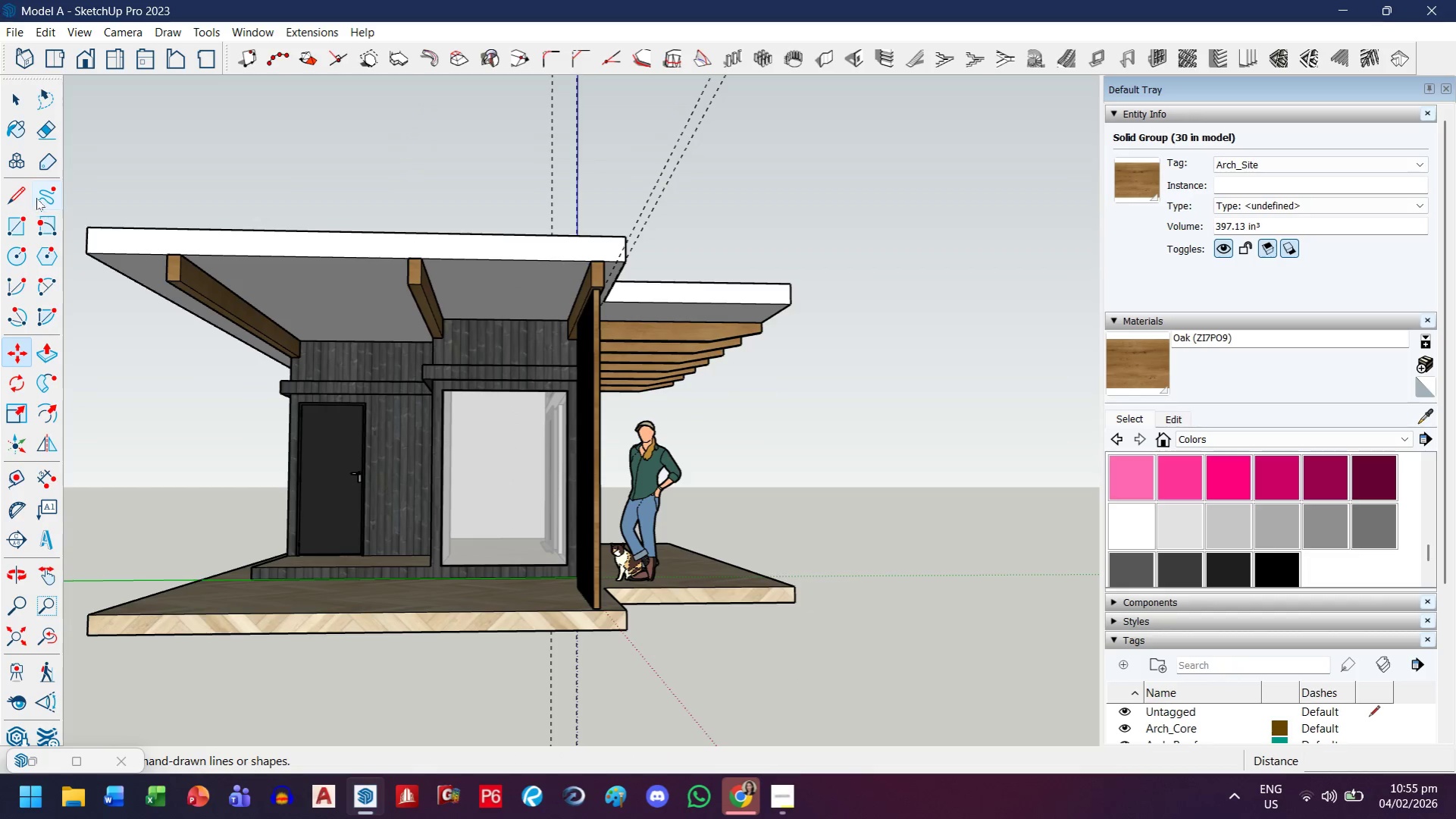 
left_click_drag(start_coordinate=[10, 99], to_coordinate=[10, 102])
 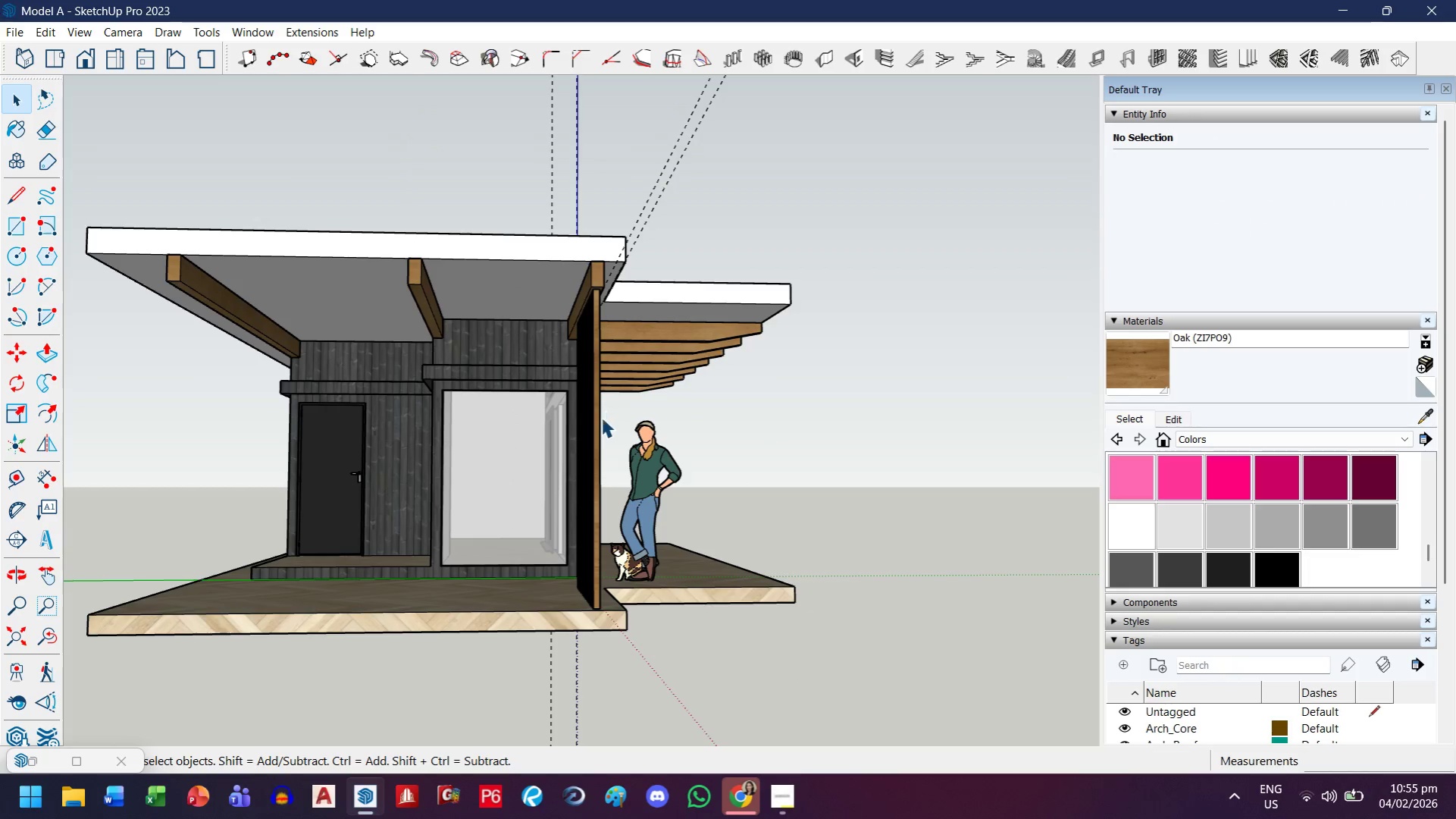 
left_click([597, 428])
 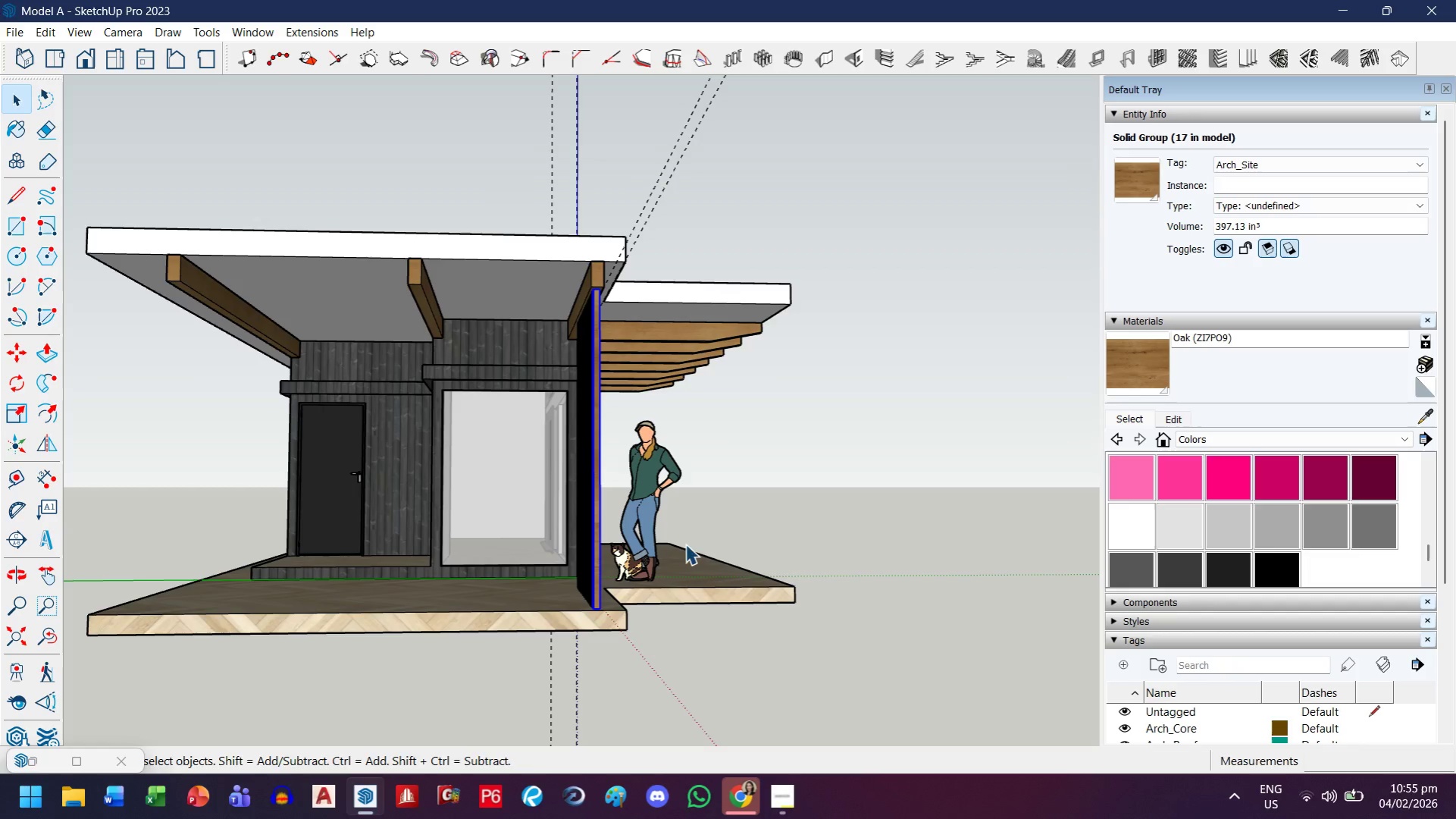 
key(M)
 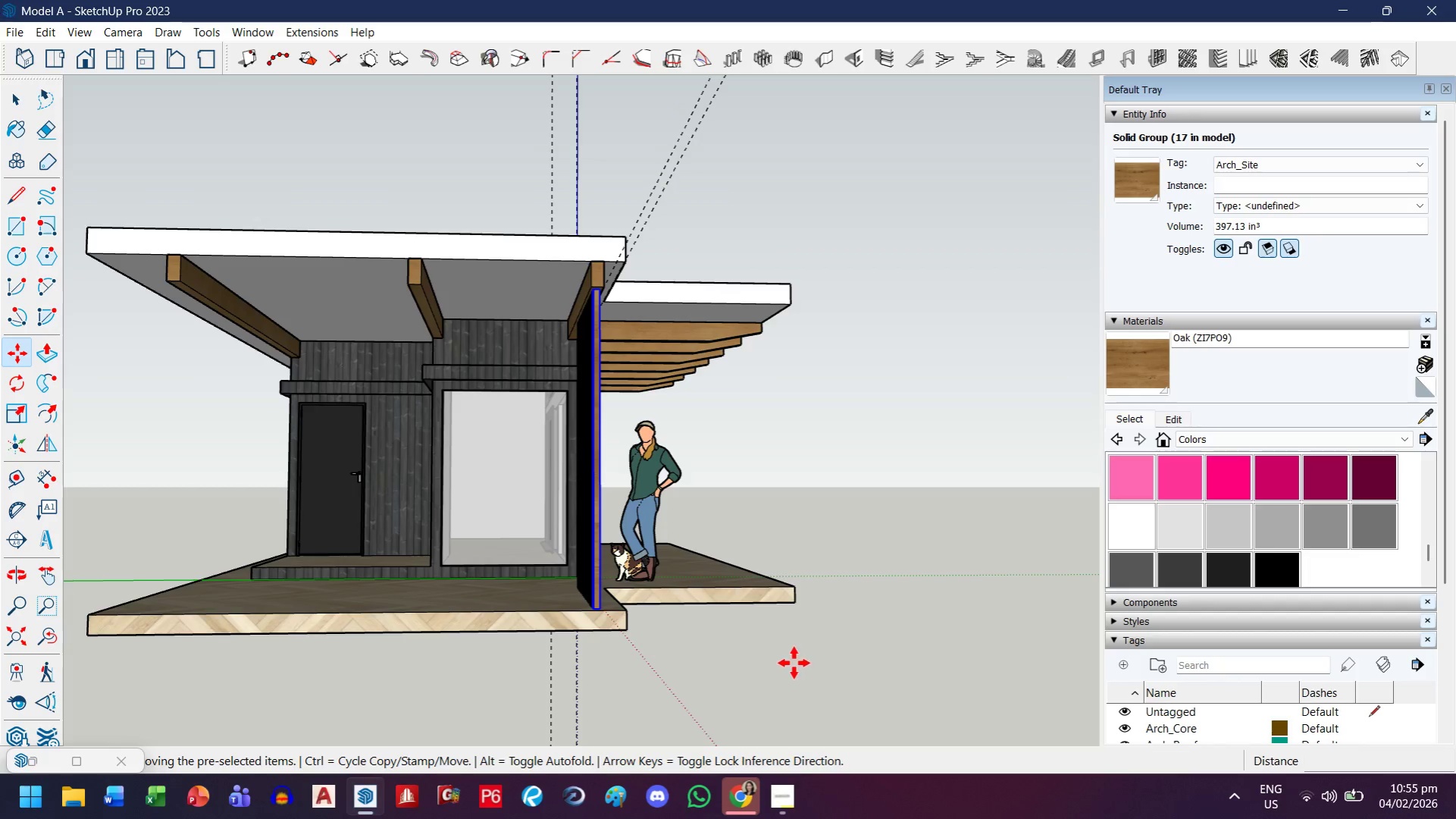 
key(Control+ControlLeft)
 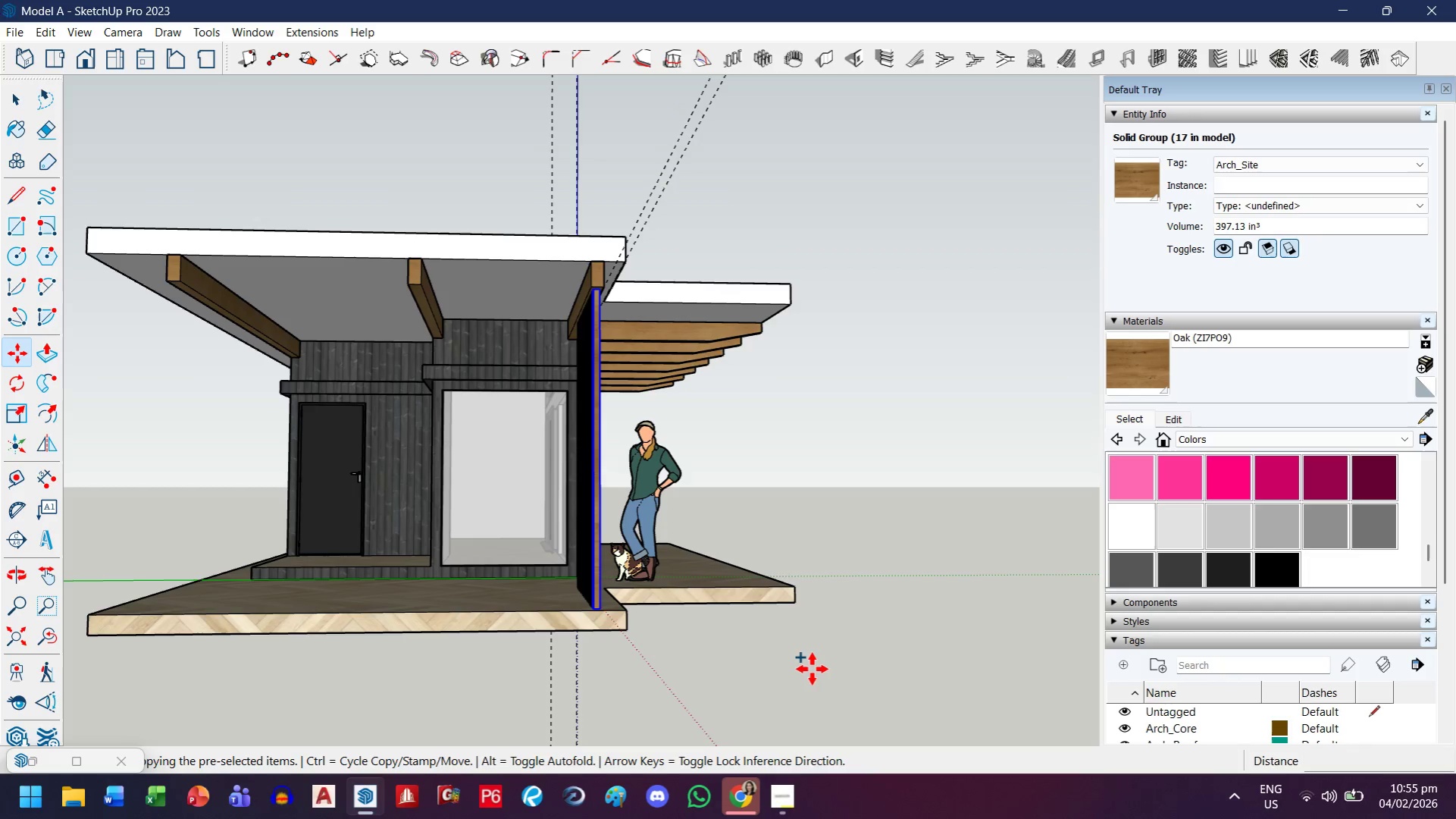 
left_click([812, 669])
 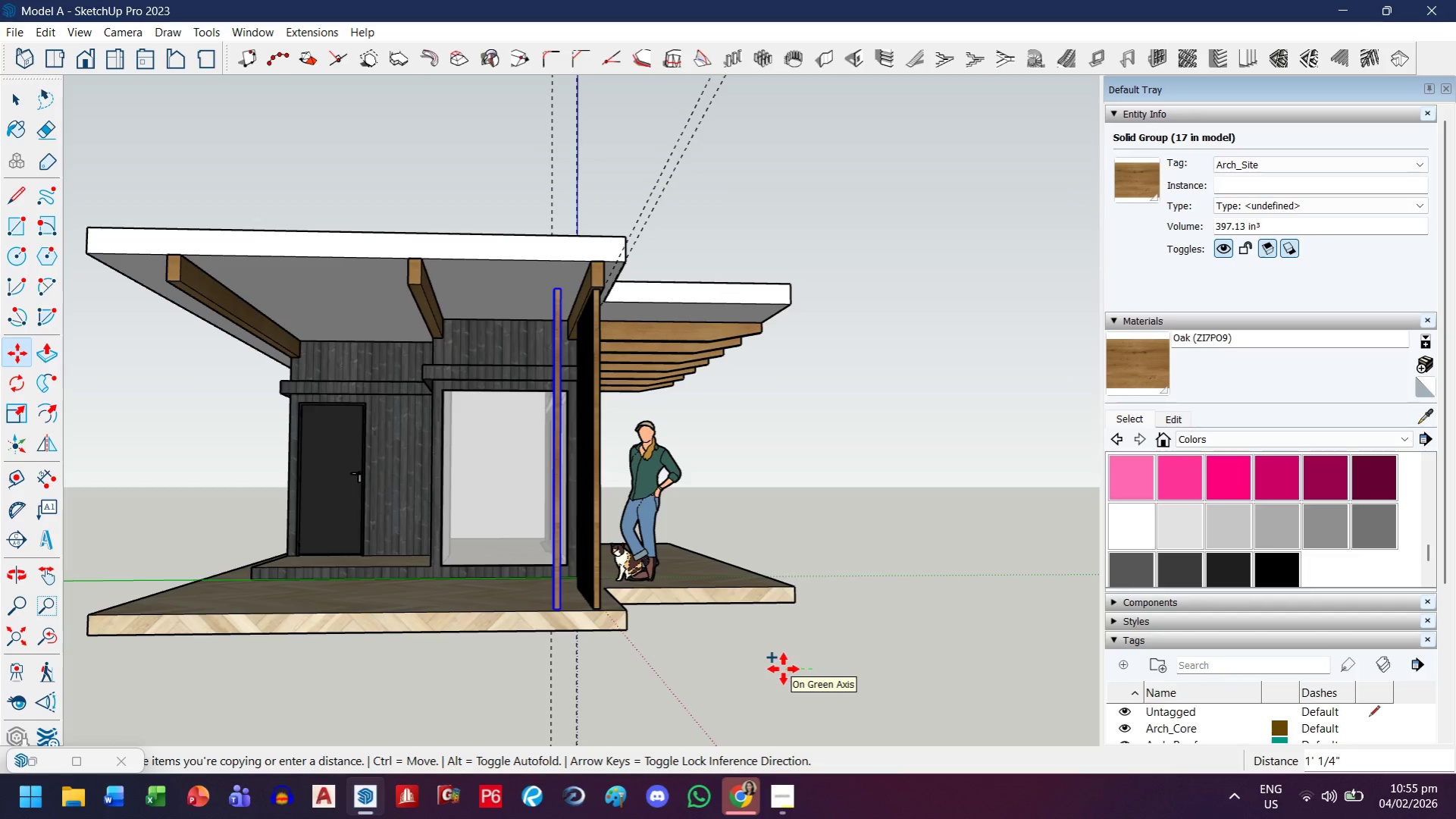 
type(.36576931')
 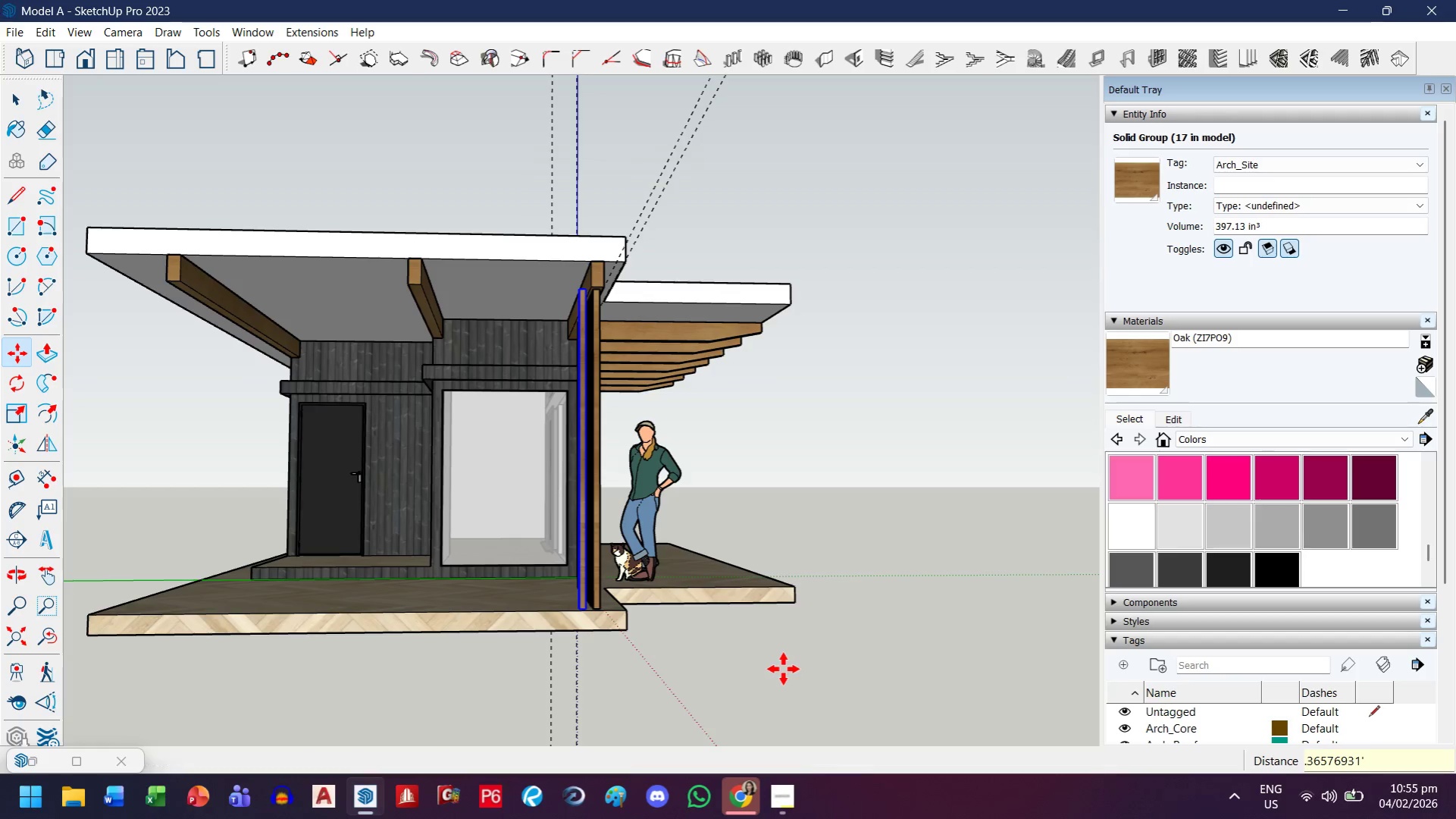 
key(Enter)
 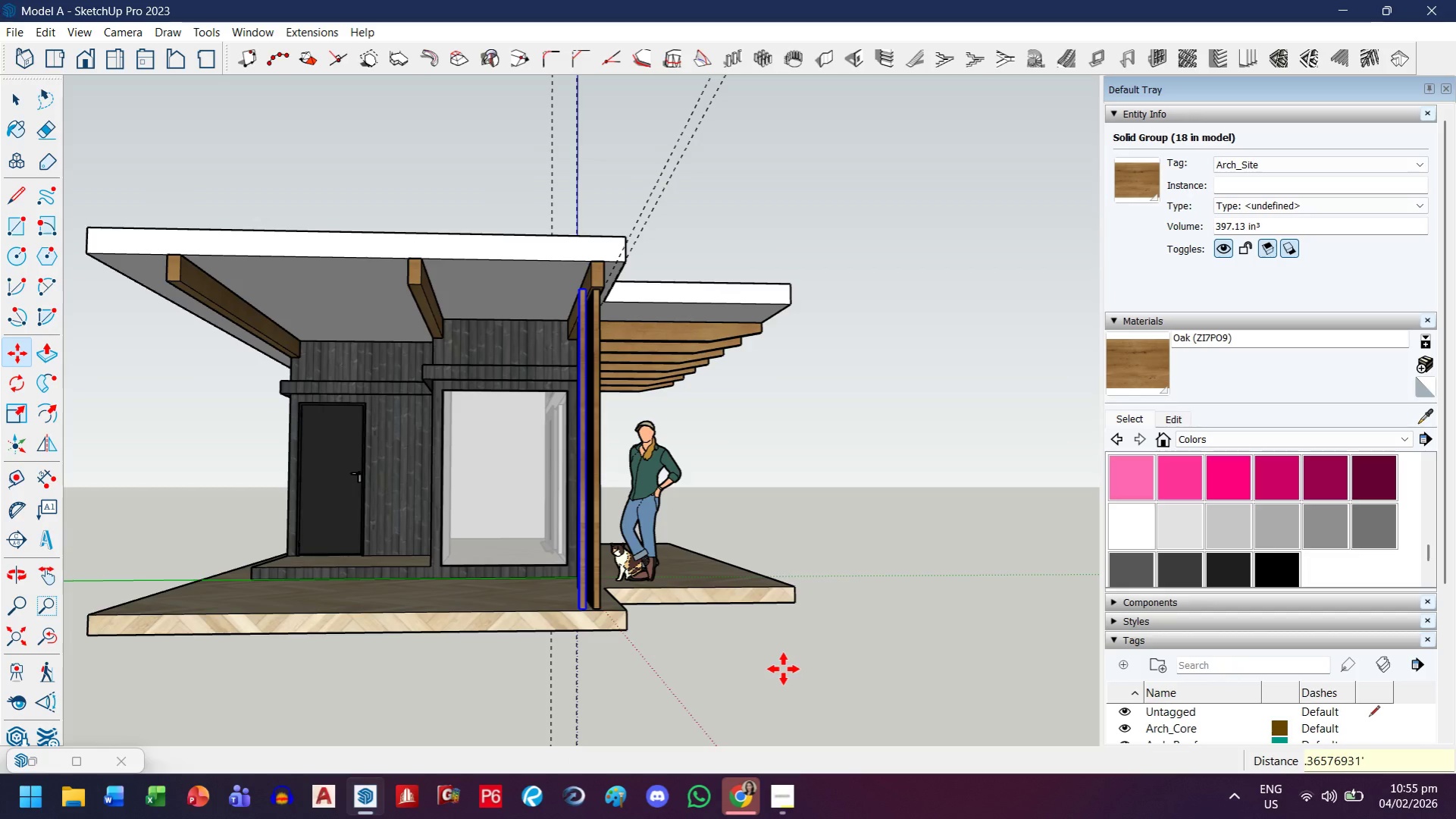 
type(x13)
 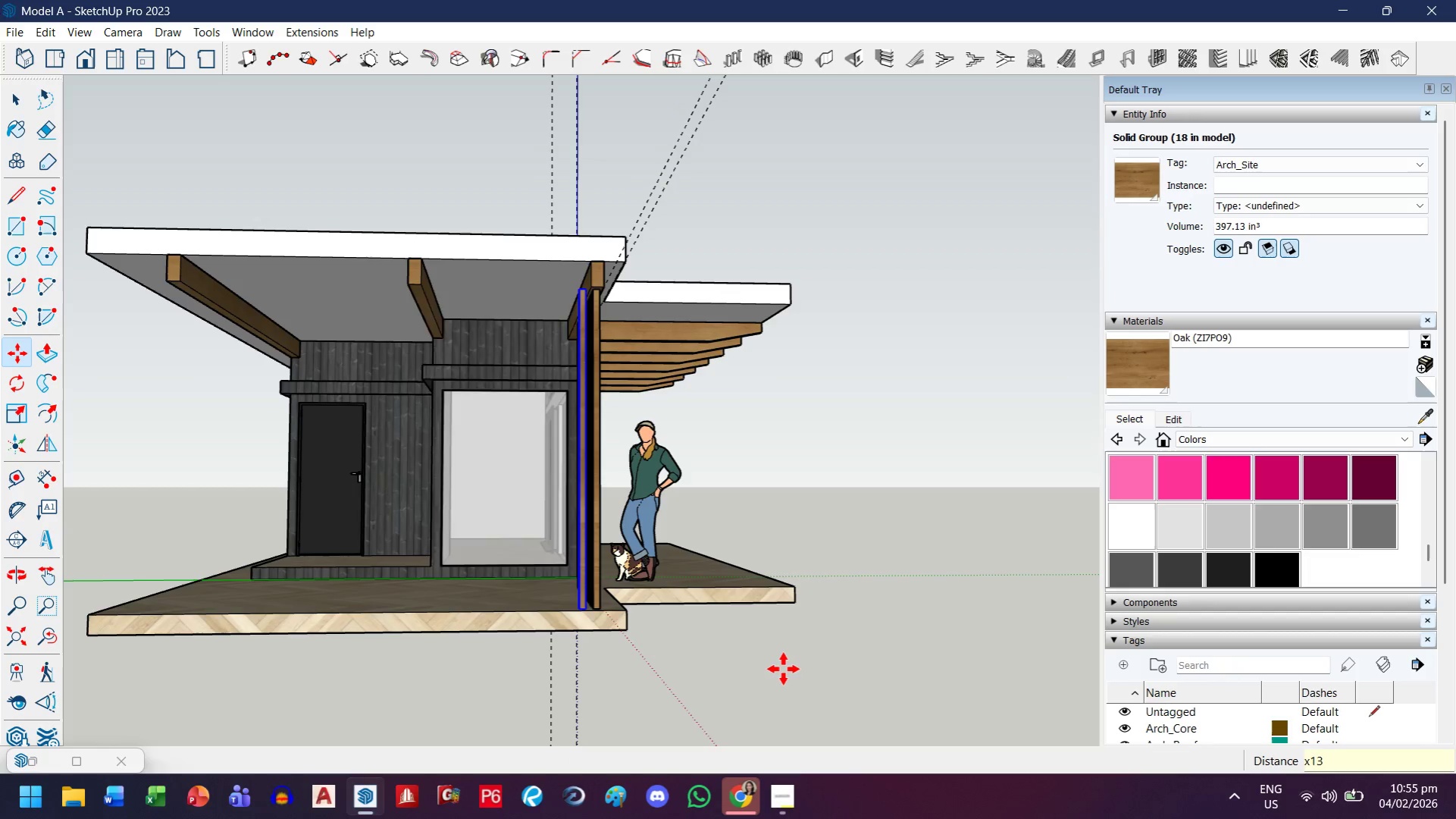 
key(Enter)
 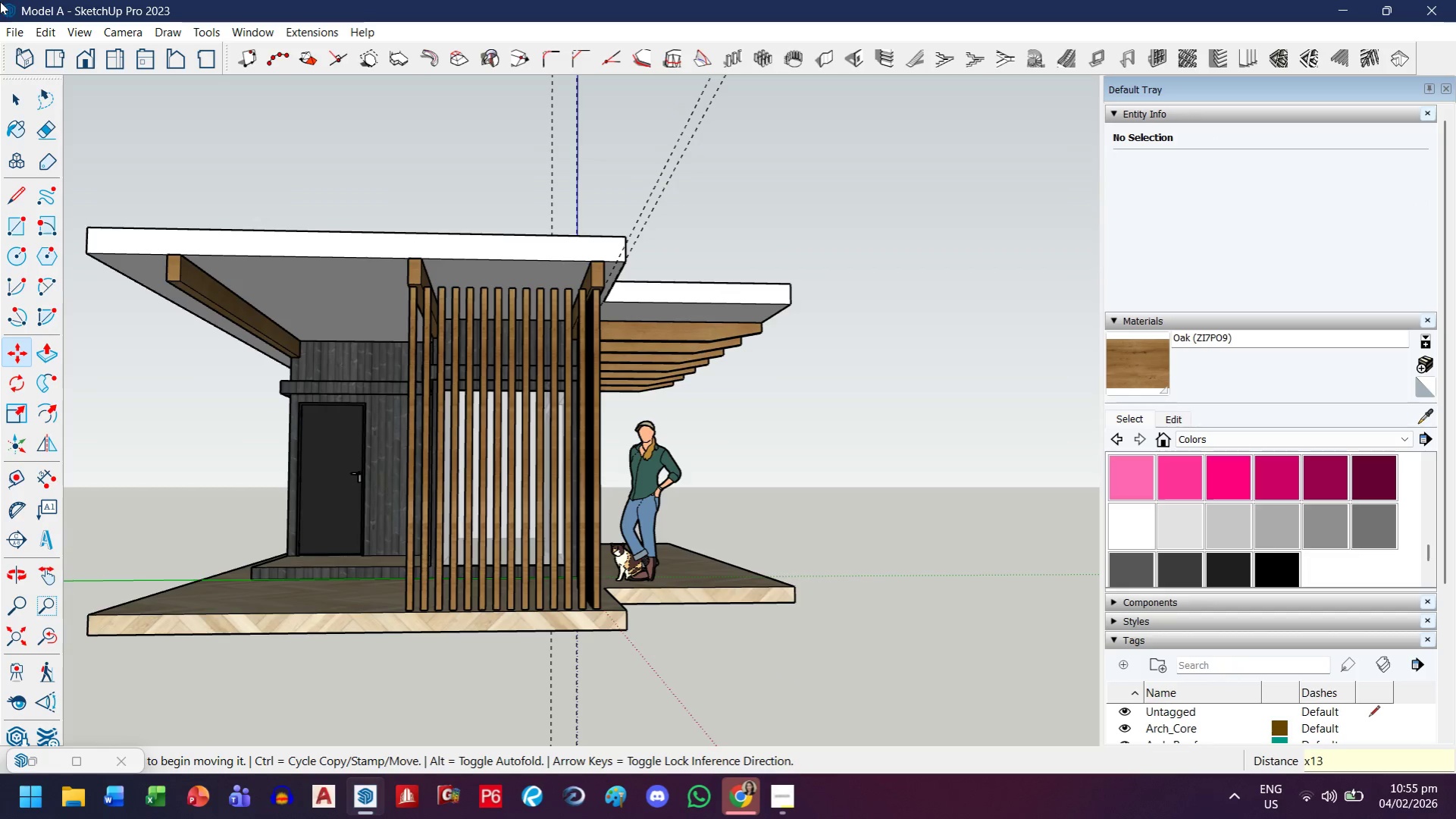 
wait(5.02)
 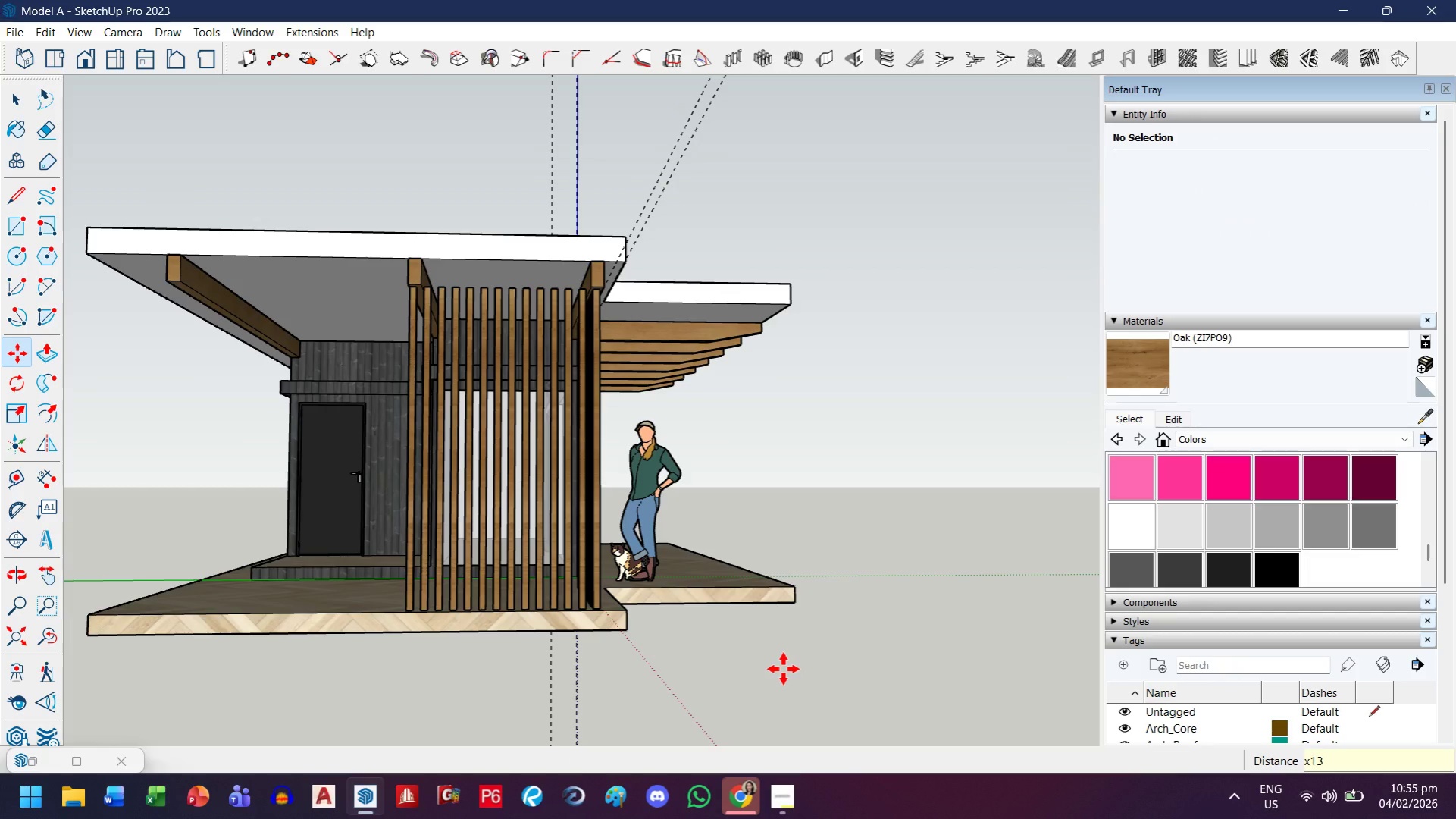 
left_click([232, 325])
 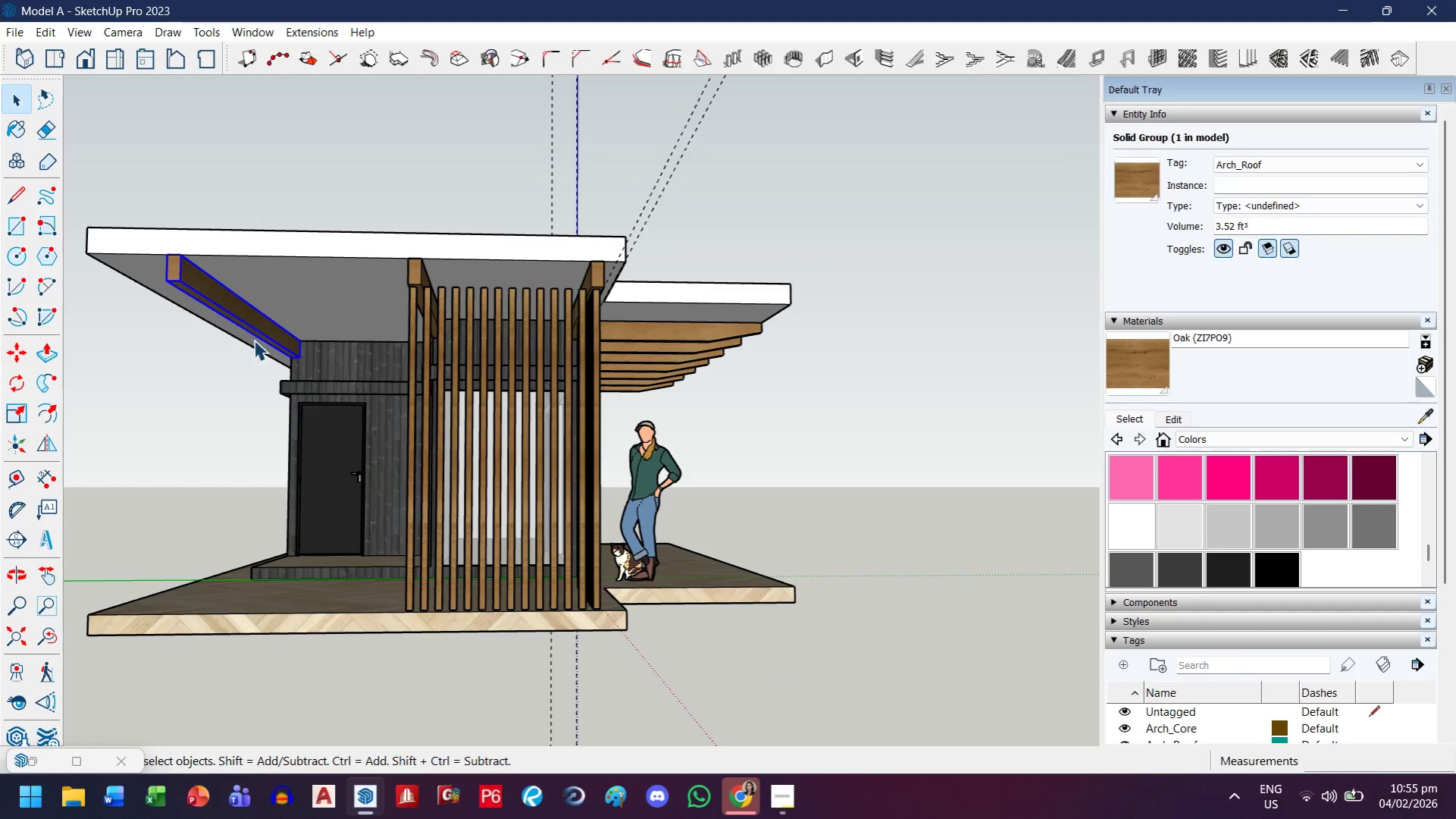 
key(H)
 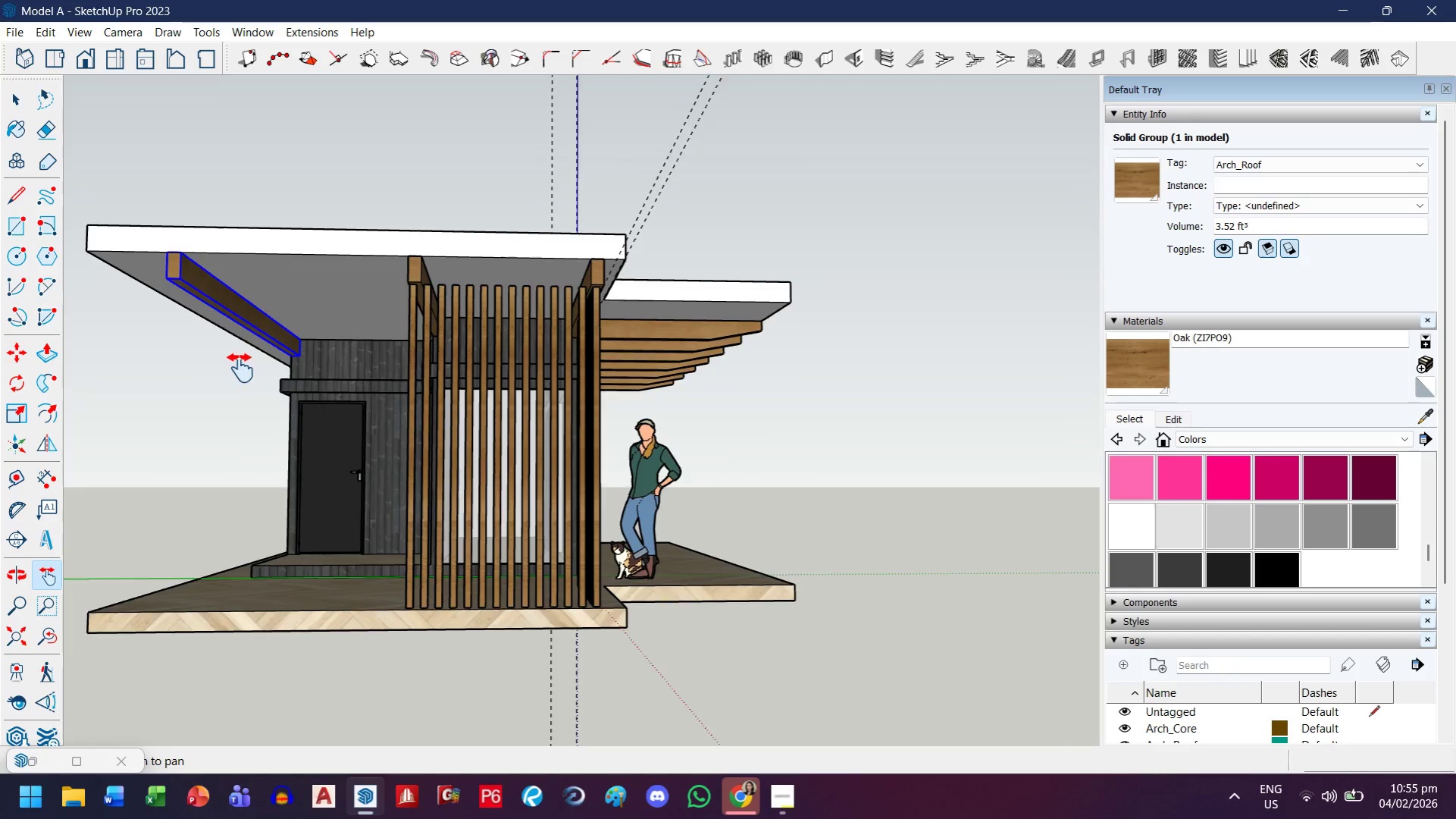 
left_click_drag(start_coordinate=[240, 369], to_coordinate=[243, 366])
 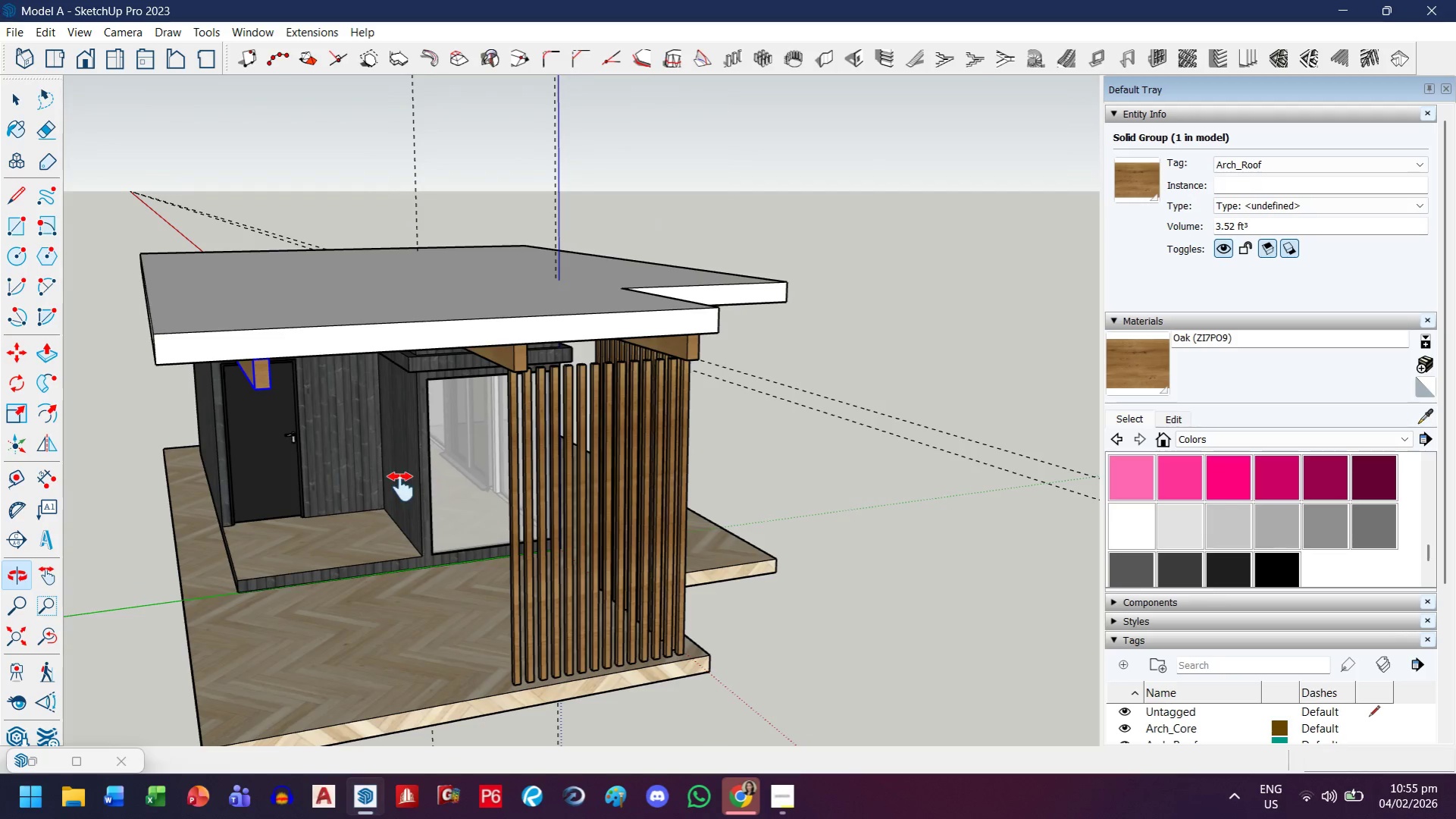 
left_click_drag(start_coordinate=[401, 487], to_coordinate=[385, 480])
 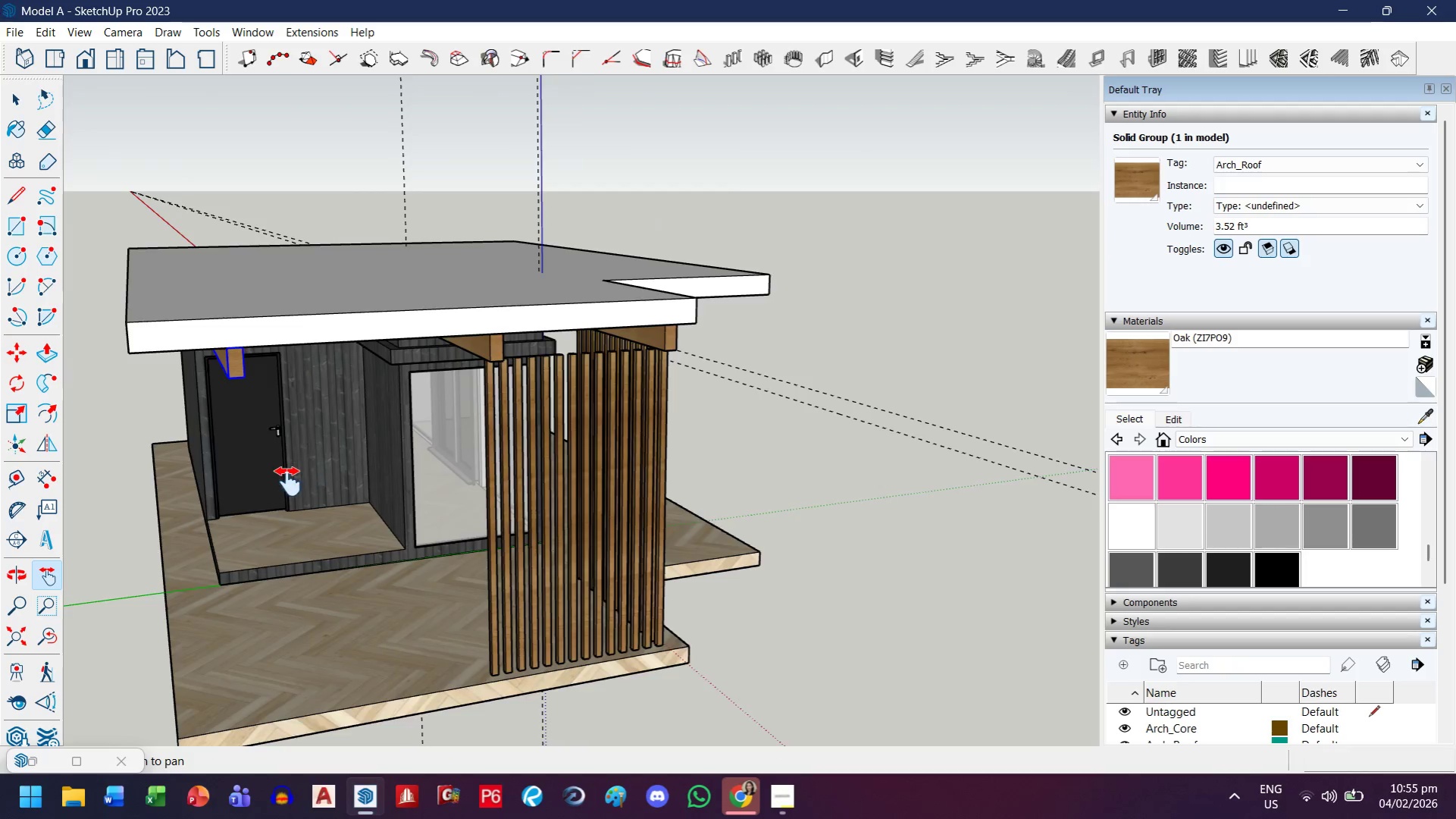 
scroll: coordinate [282, 485], scroll_direction: up, amount: 2.0
 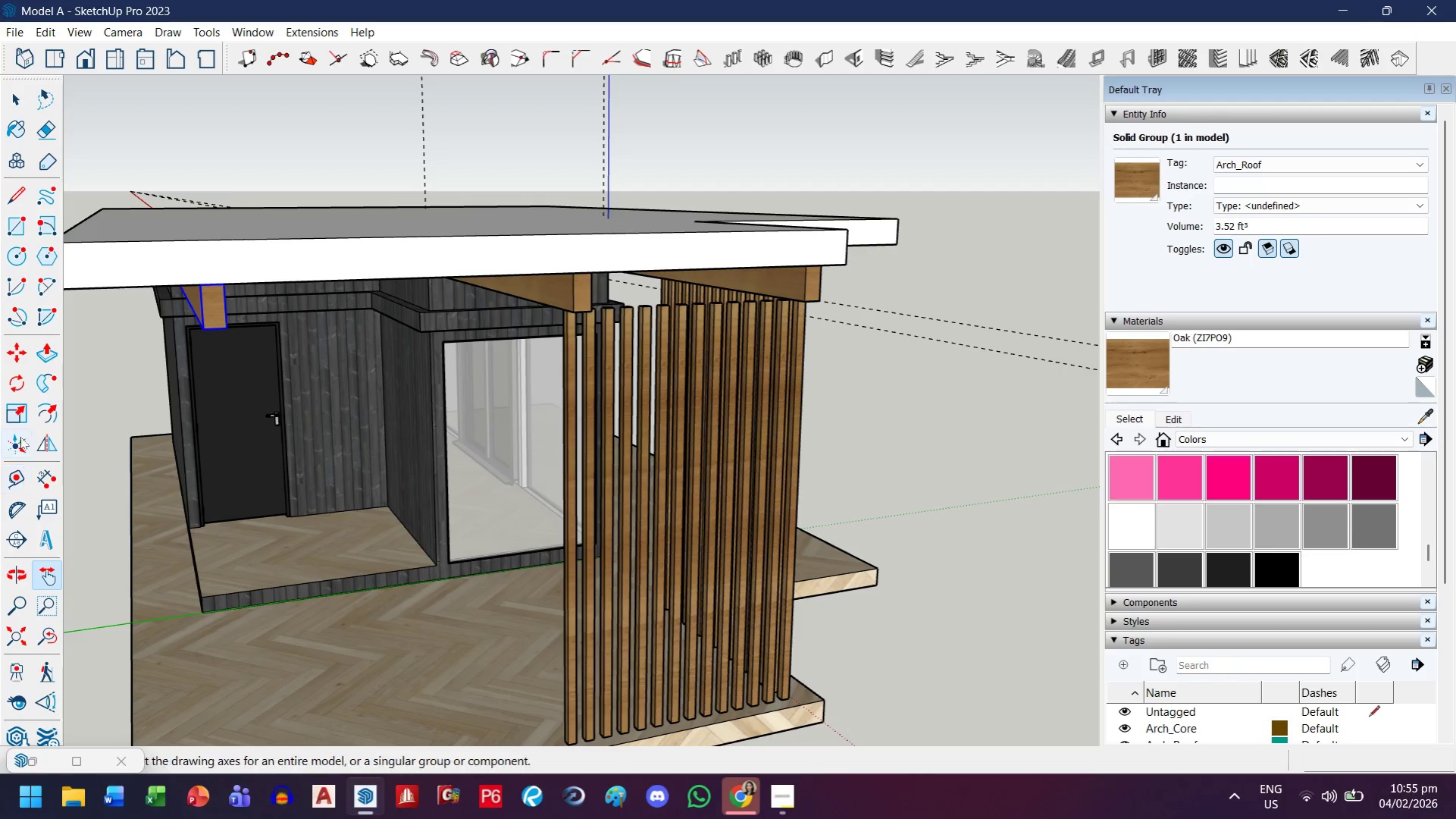 
left_click([18, 391])
 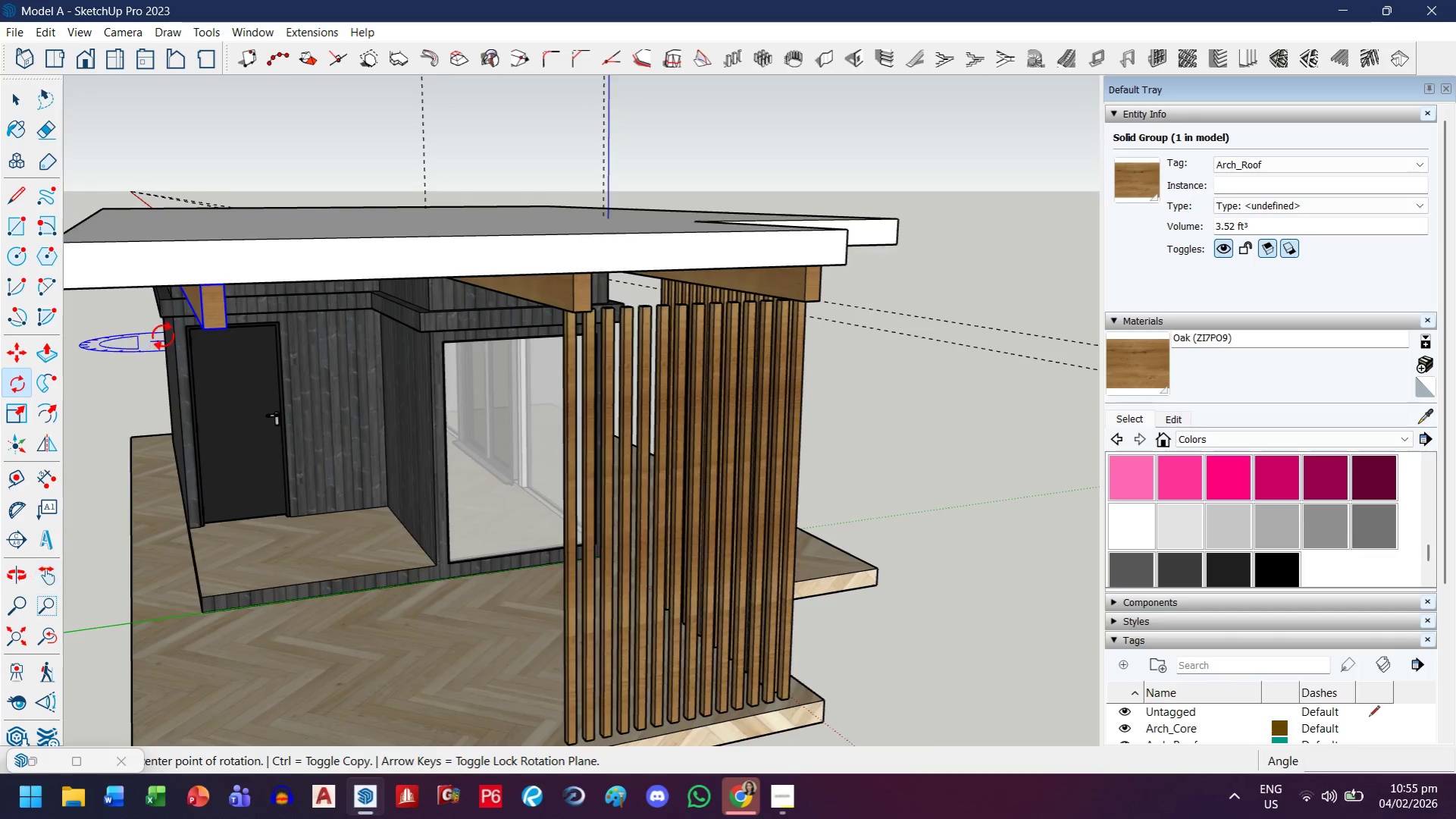 
scroll: coordinate [368, 294], scroll_direction: none, amount: 0.0
 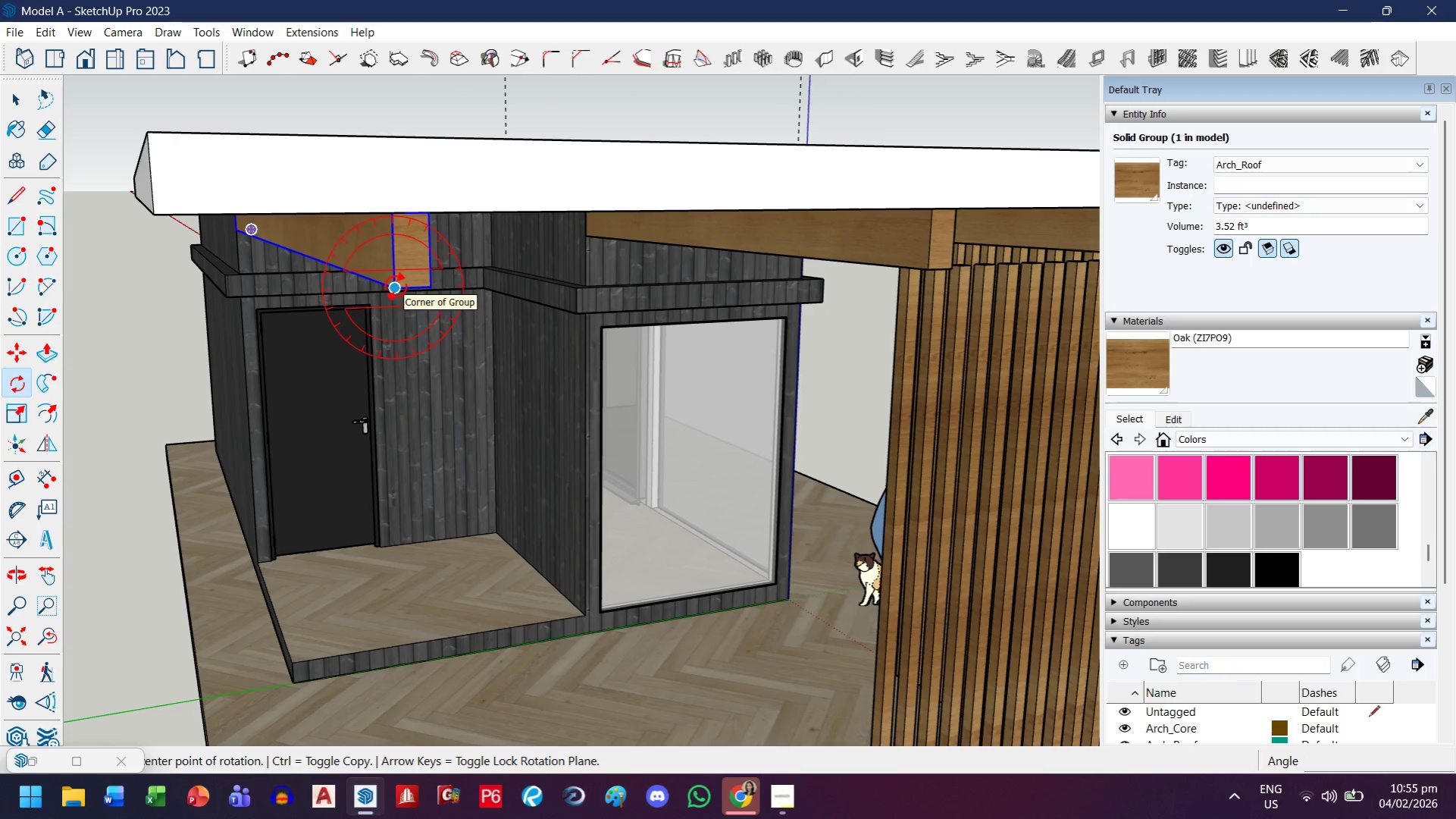 
key(ArrowUp)
 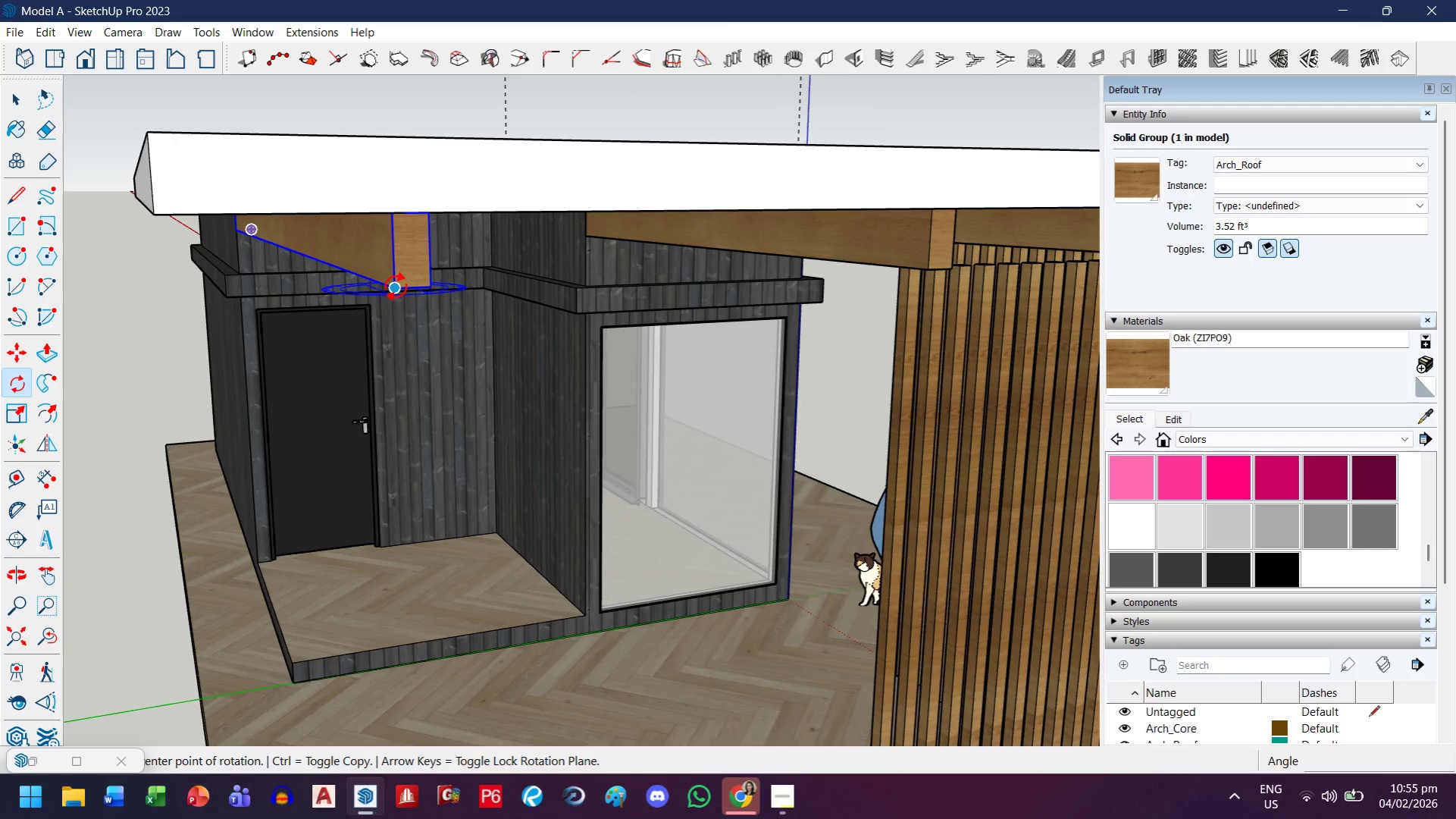 
left_click([396, 287])
 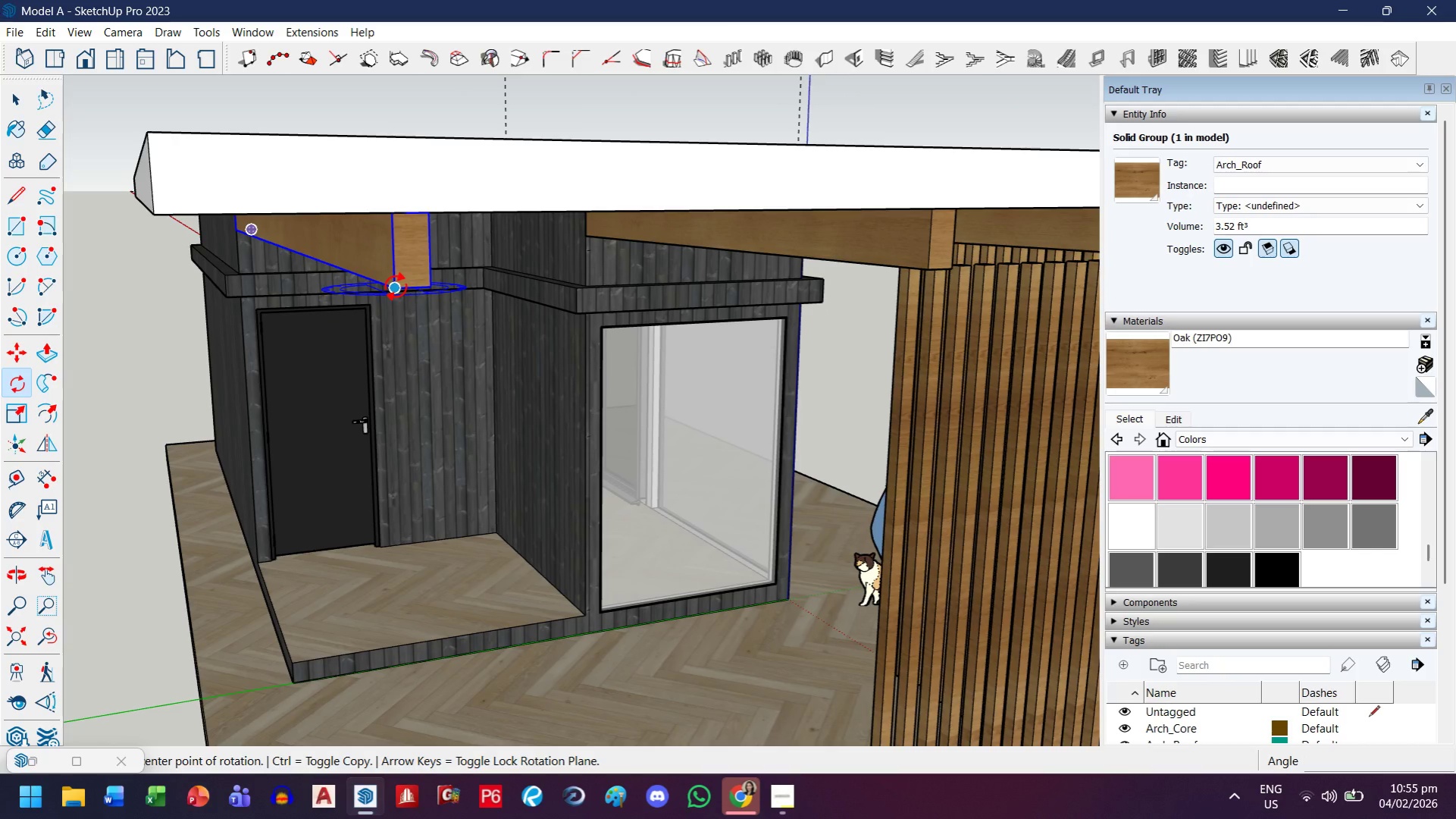 
key(Control+ControlLeft)
 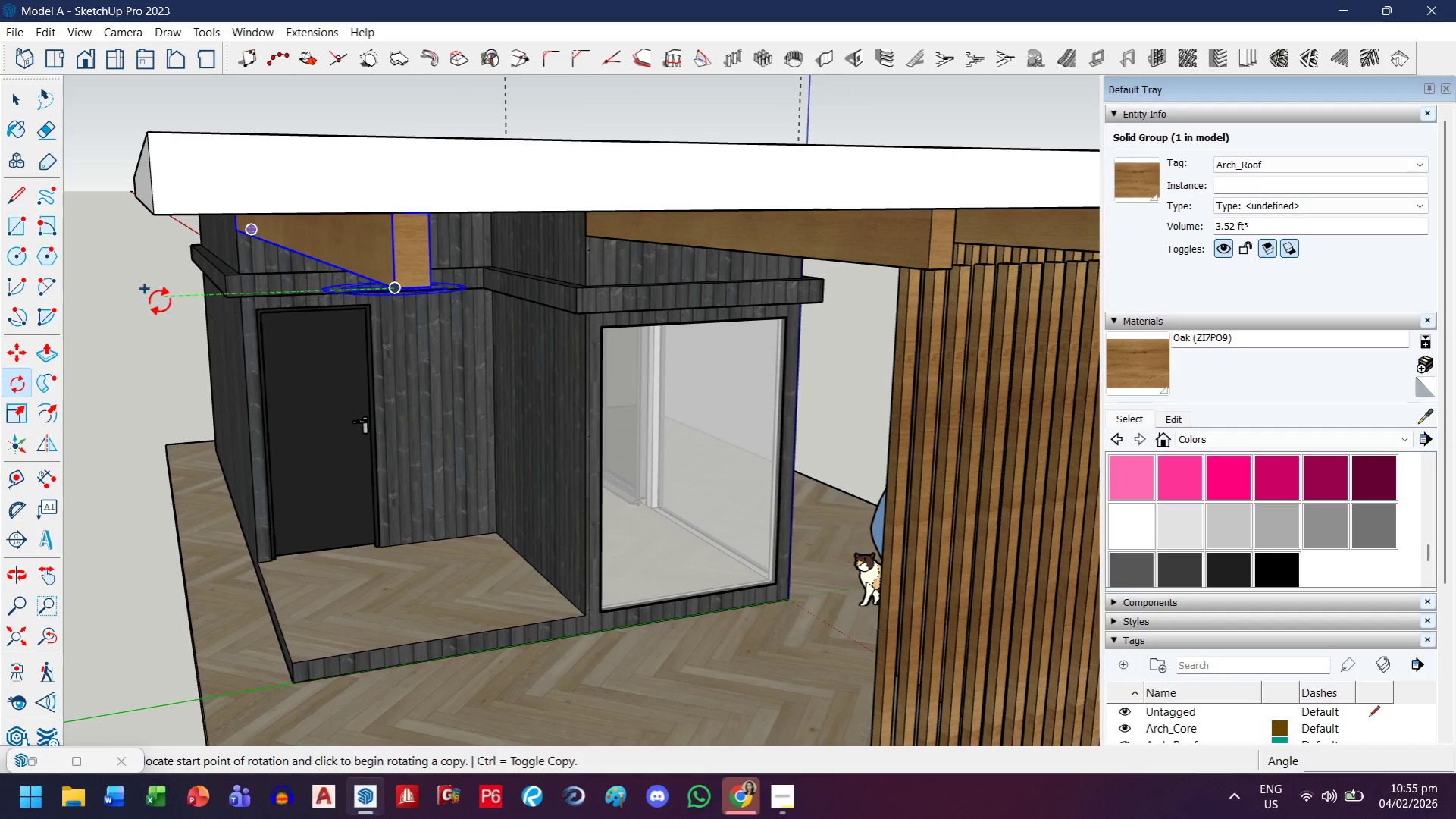 
left_click([159, 300])
 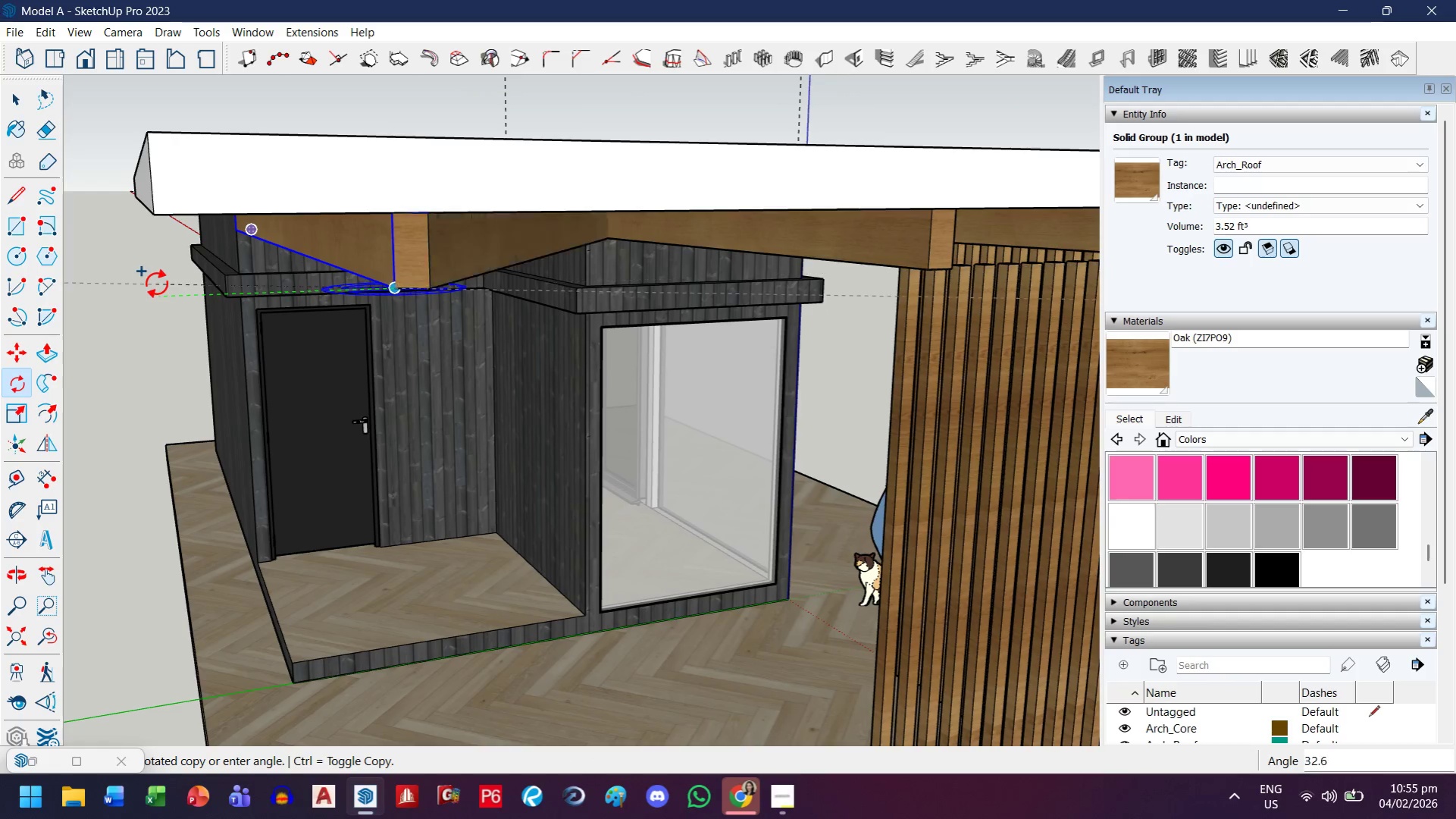 
key(H)
 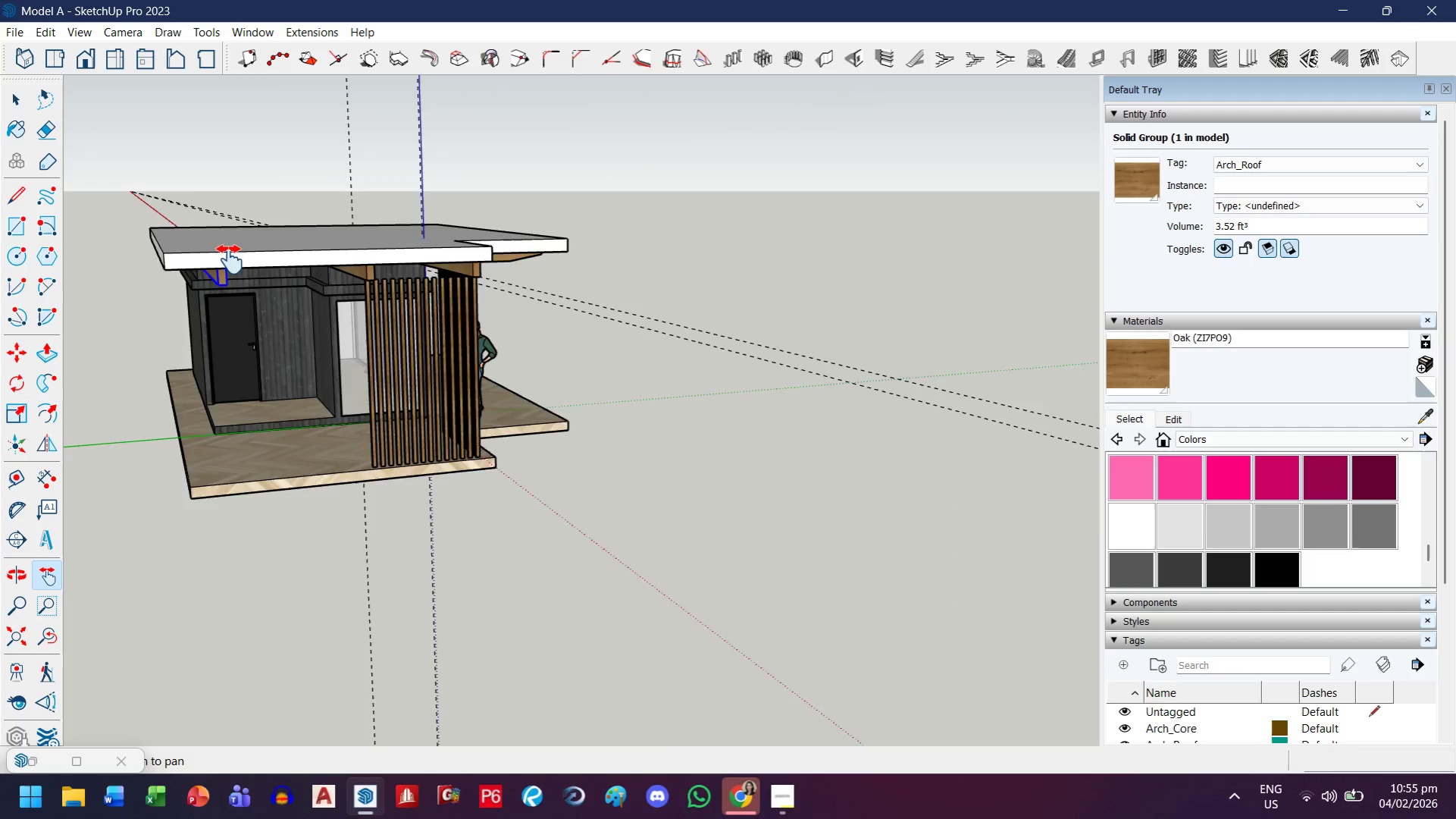 
left_click_drag(start_coordinate=[230, 257], to_coordinate=[355, 557])
 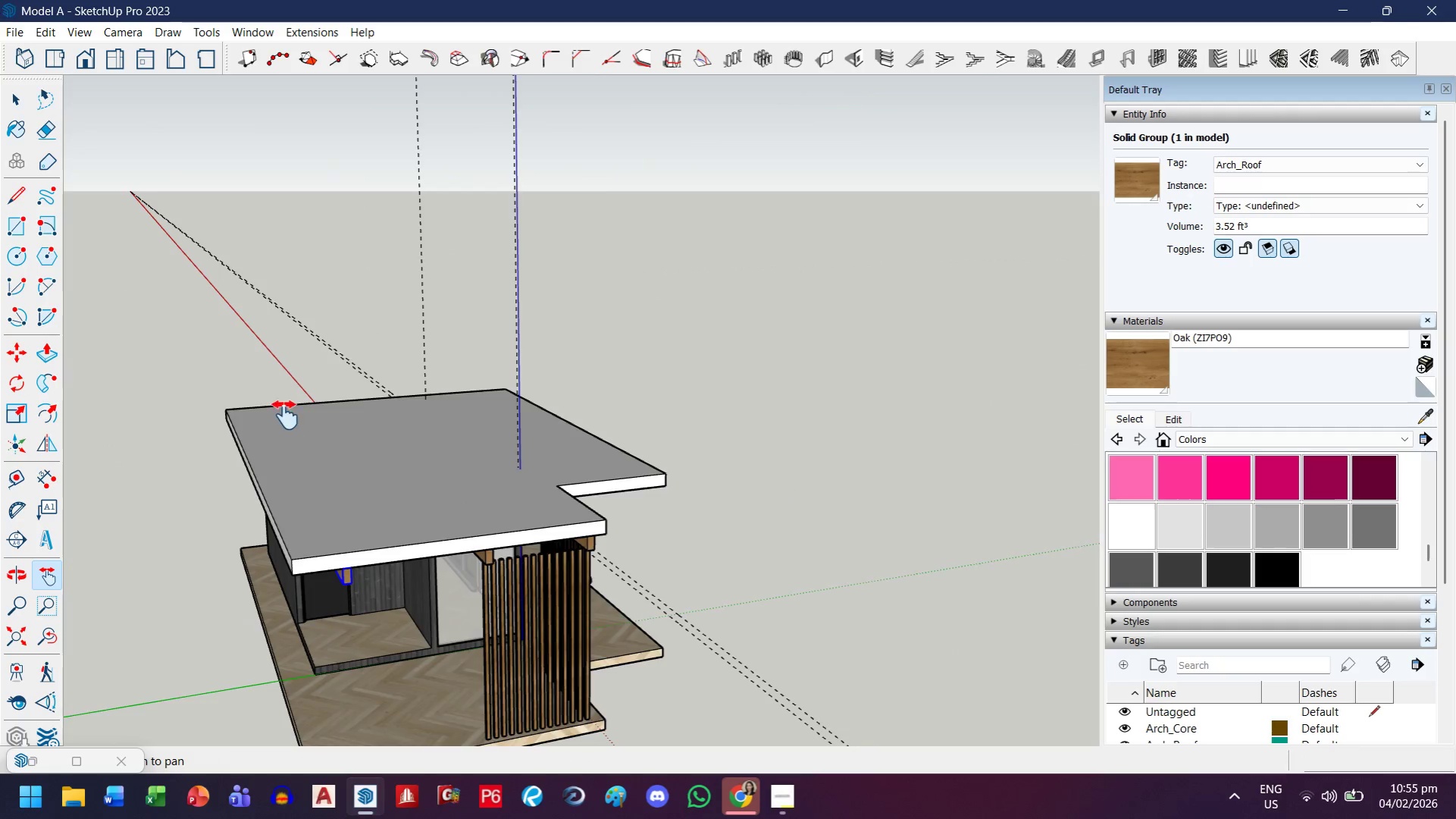 
scroll: coordinate [171, 287], scroll_direction: down, amount: 11.0
 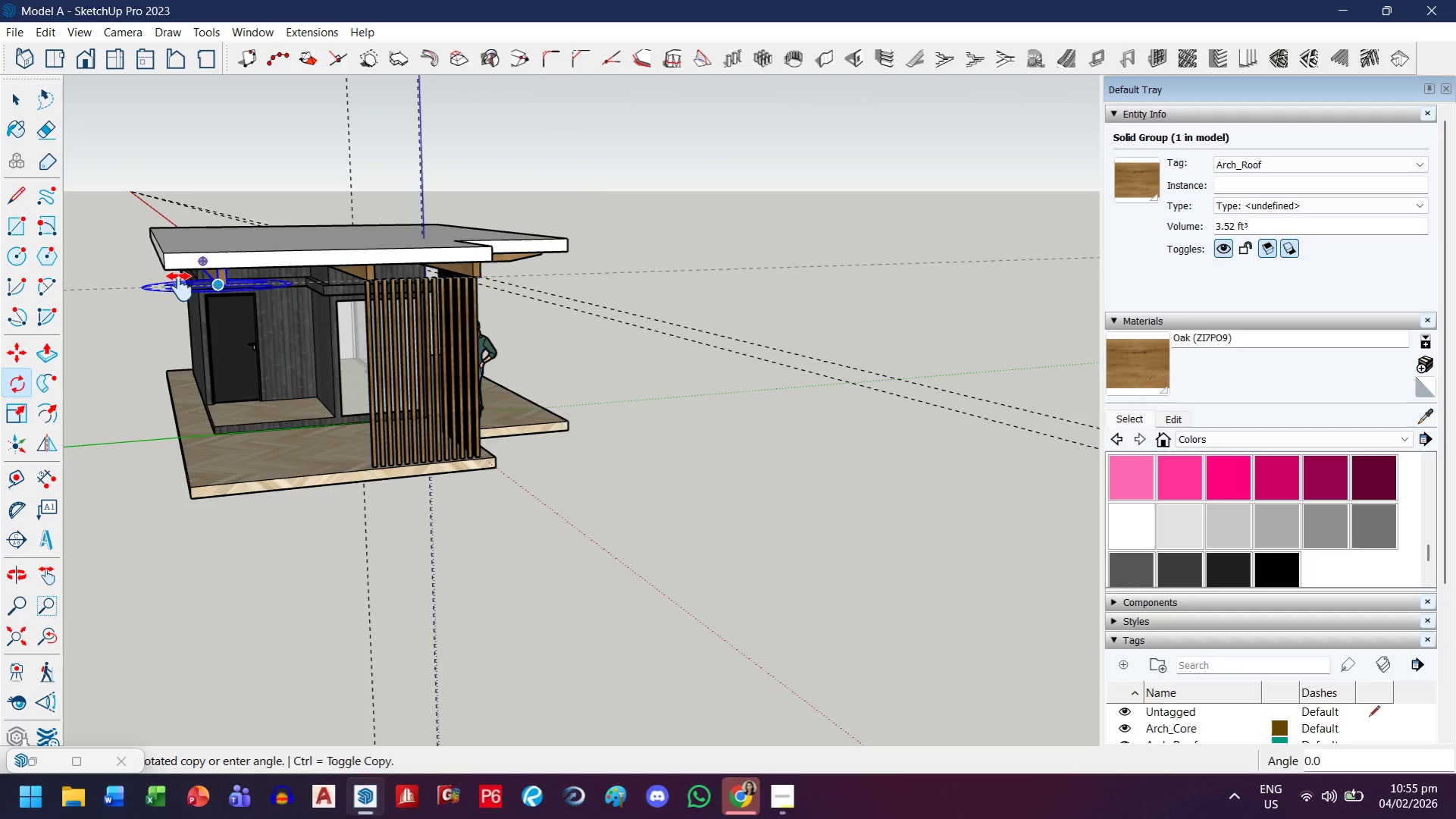 
key(Escape)
 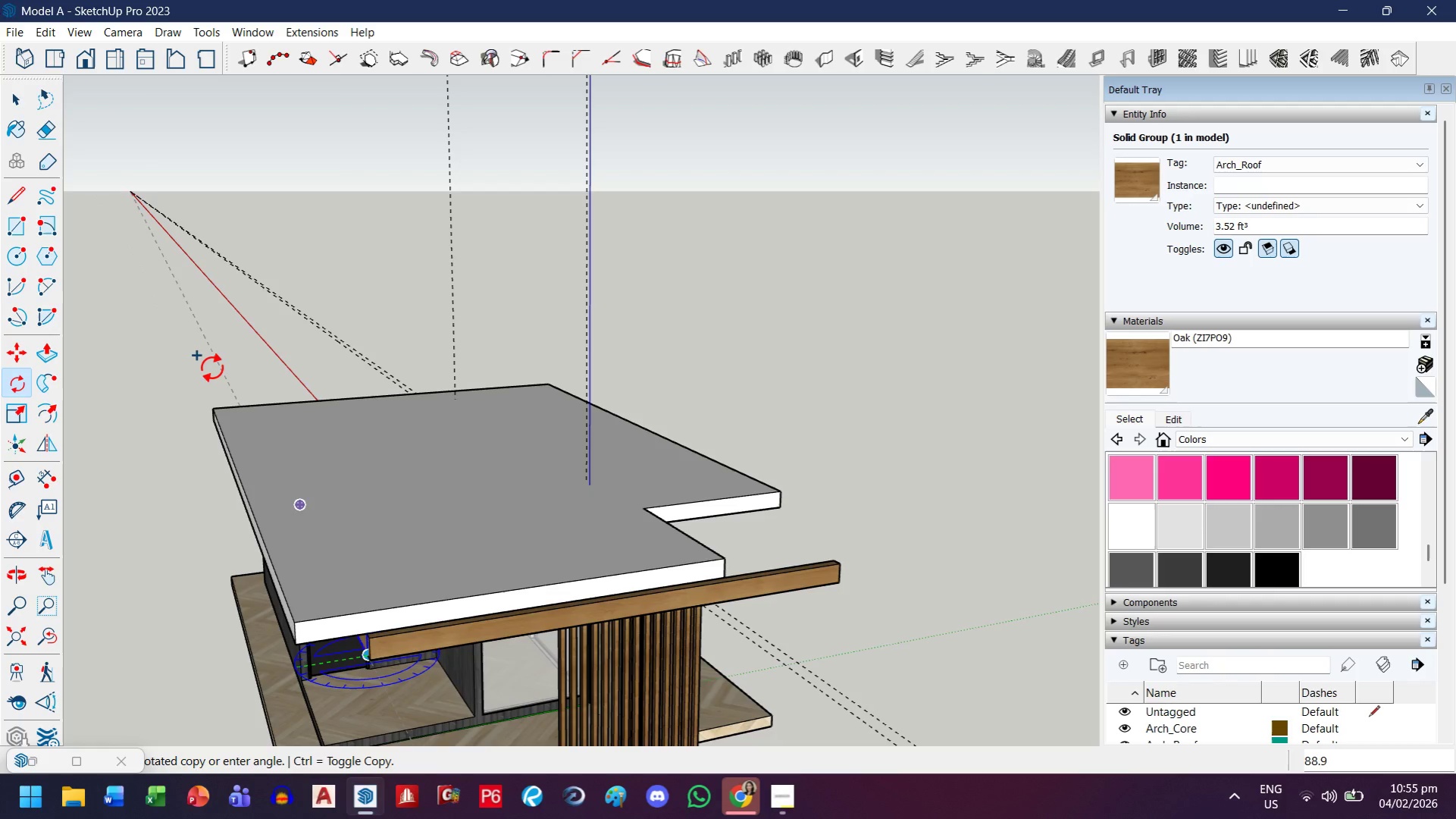 
scroll: coordinate [284, 415], scroll_direction: up, amount: 2.0
 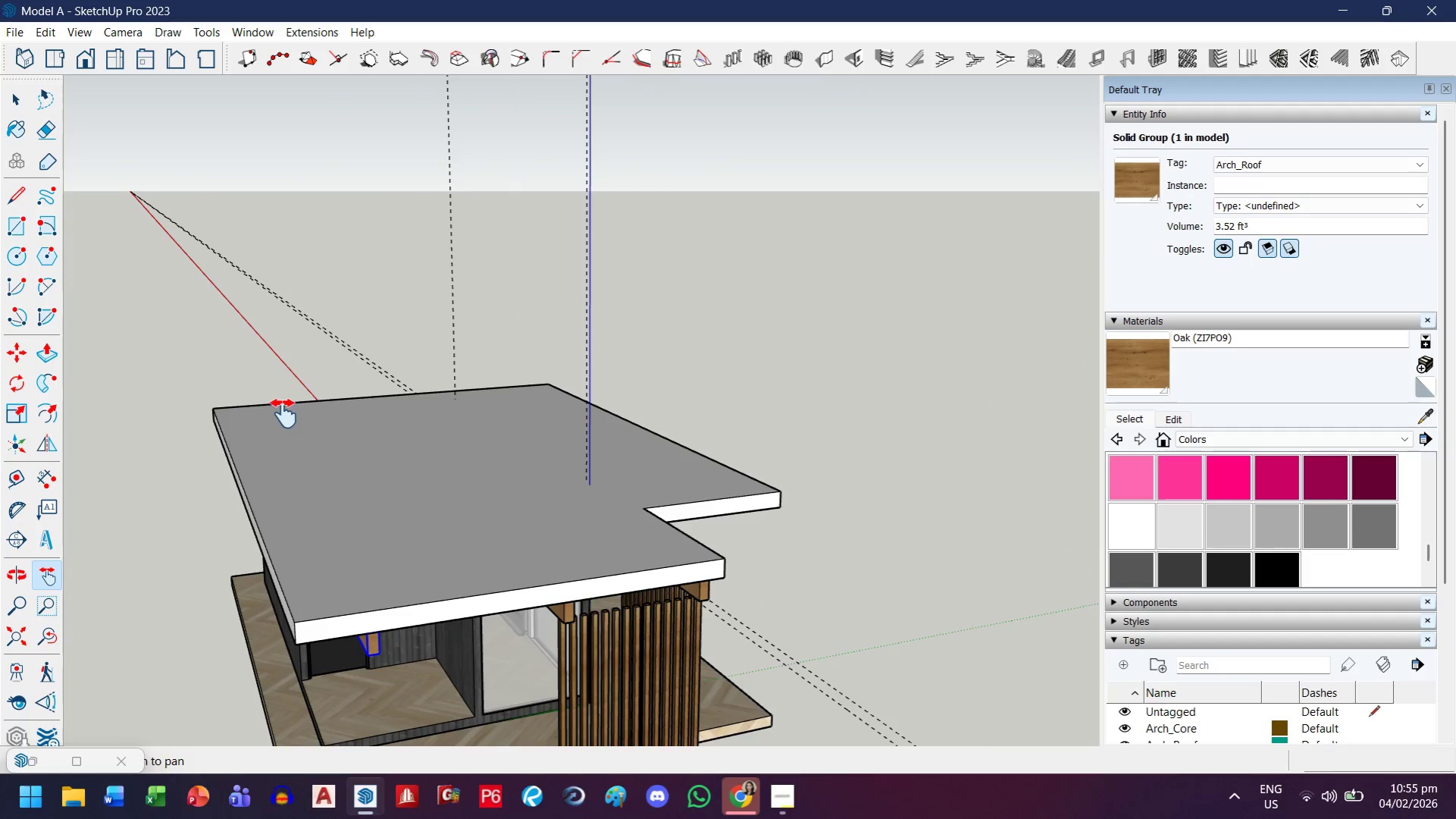 
key(ArrowUp)
 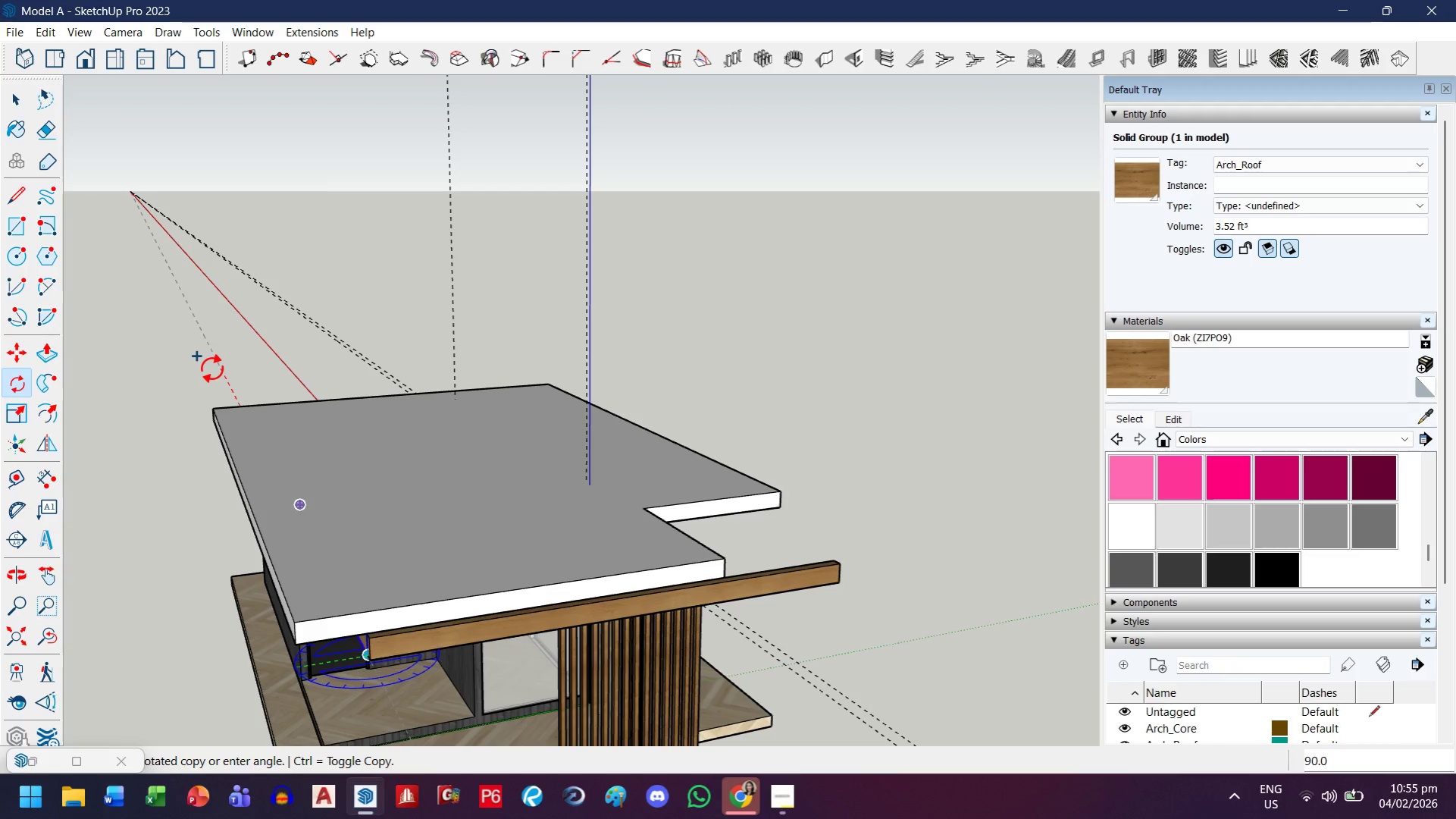 
left_click([211, 369])
 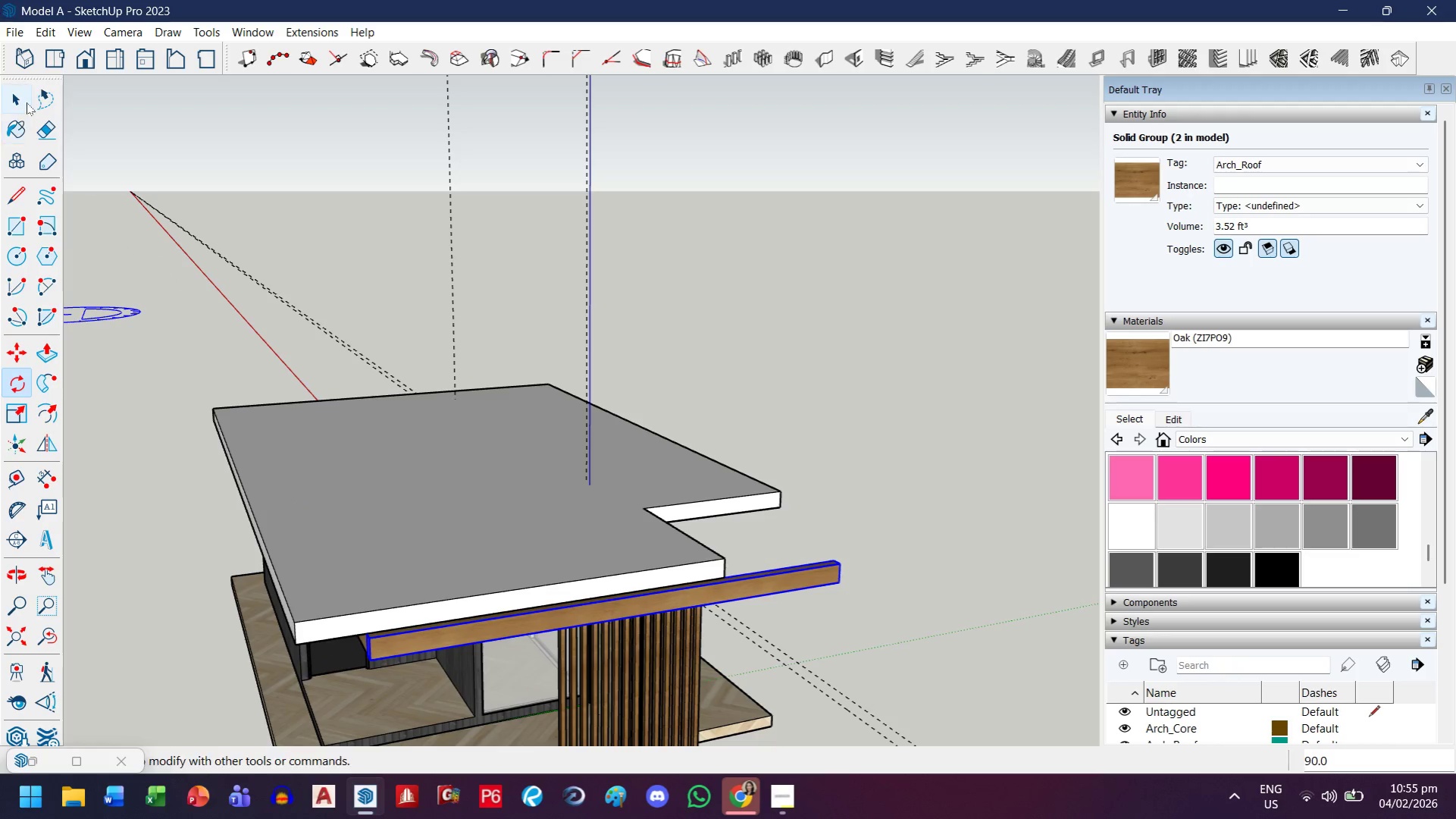 
left_click([27, 102])
 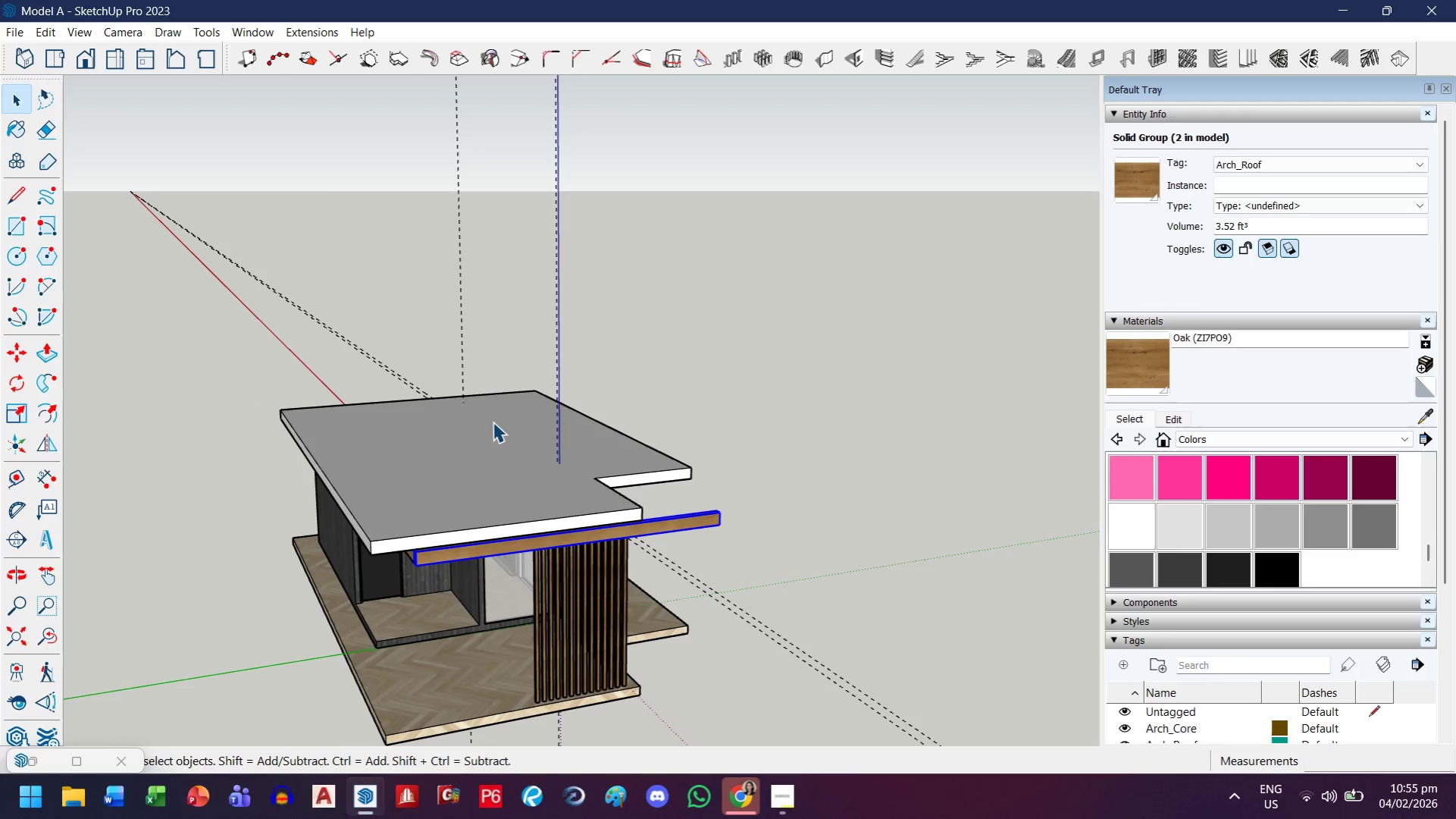 
scroll: coordinate [490, 416], scroll_direction: down, amount: 3.0
 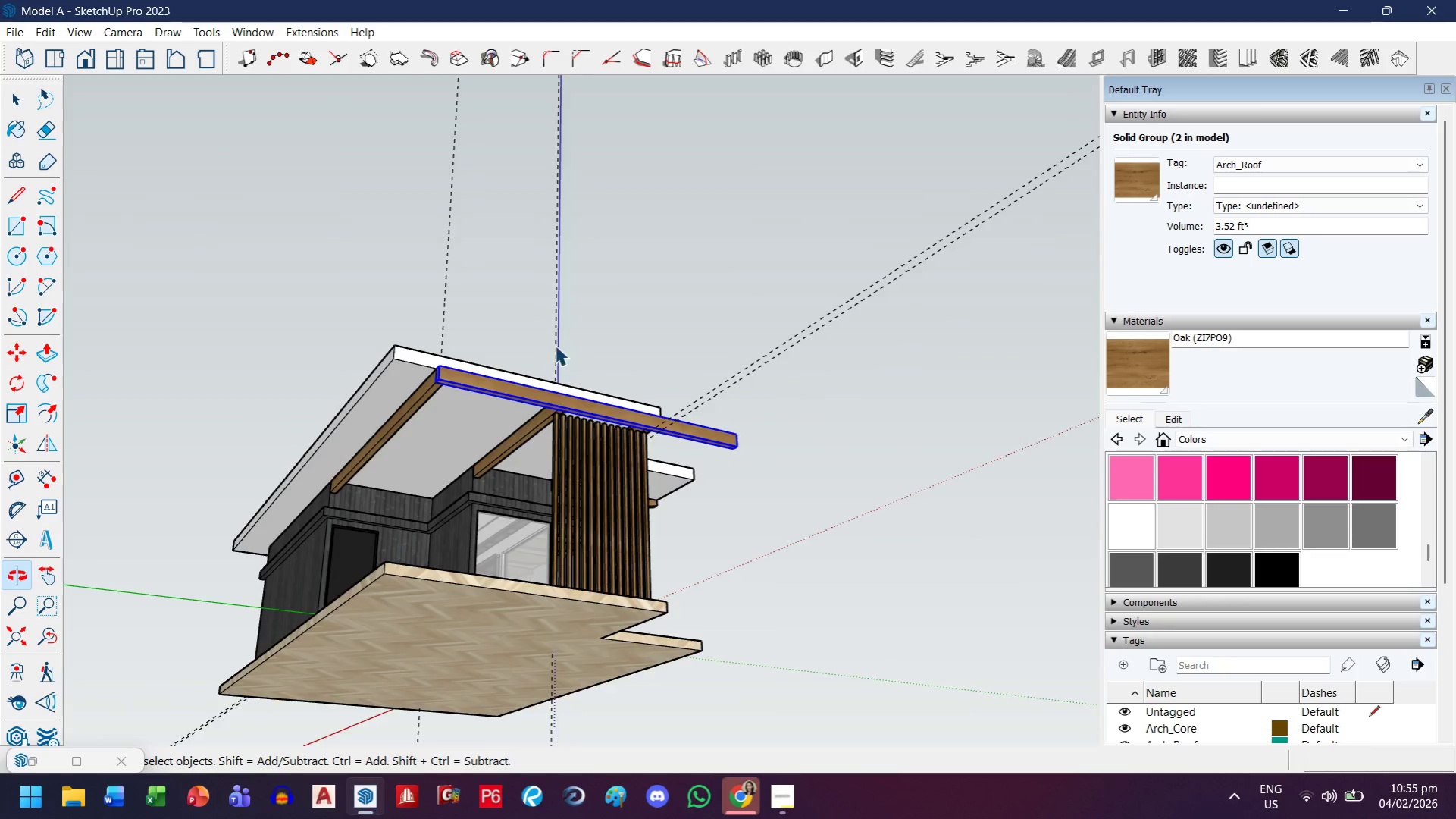 
scroll: coordinate [778, 361], scroll_direction: up, amount: 16.0
 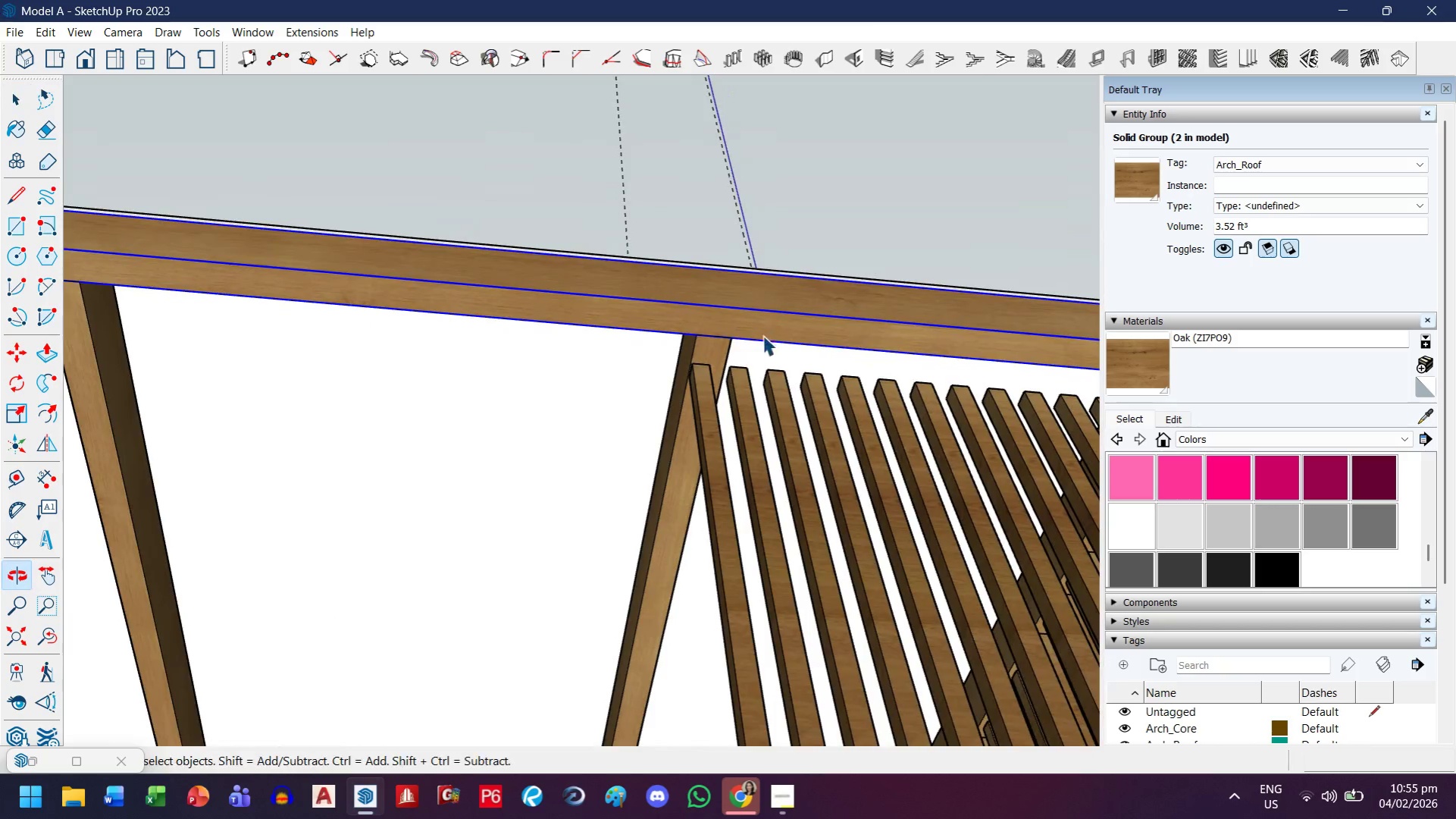 
key(M)
 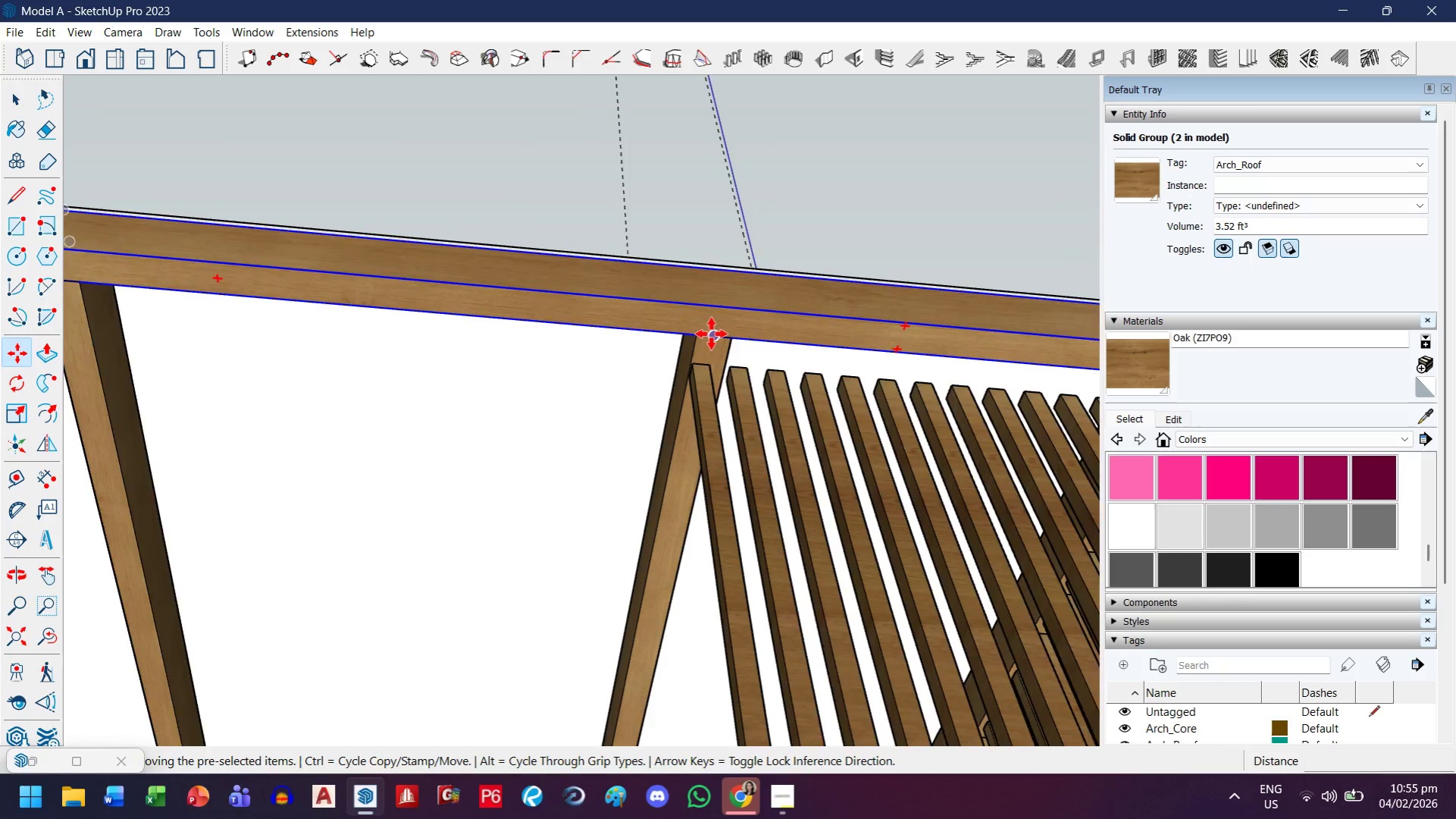 
scroll: coordinate [711, 334], scroll_direction: up, amount: 2.0
 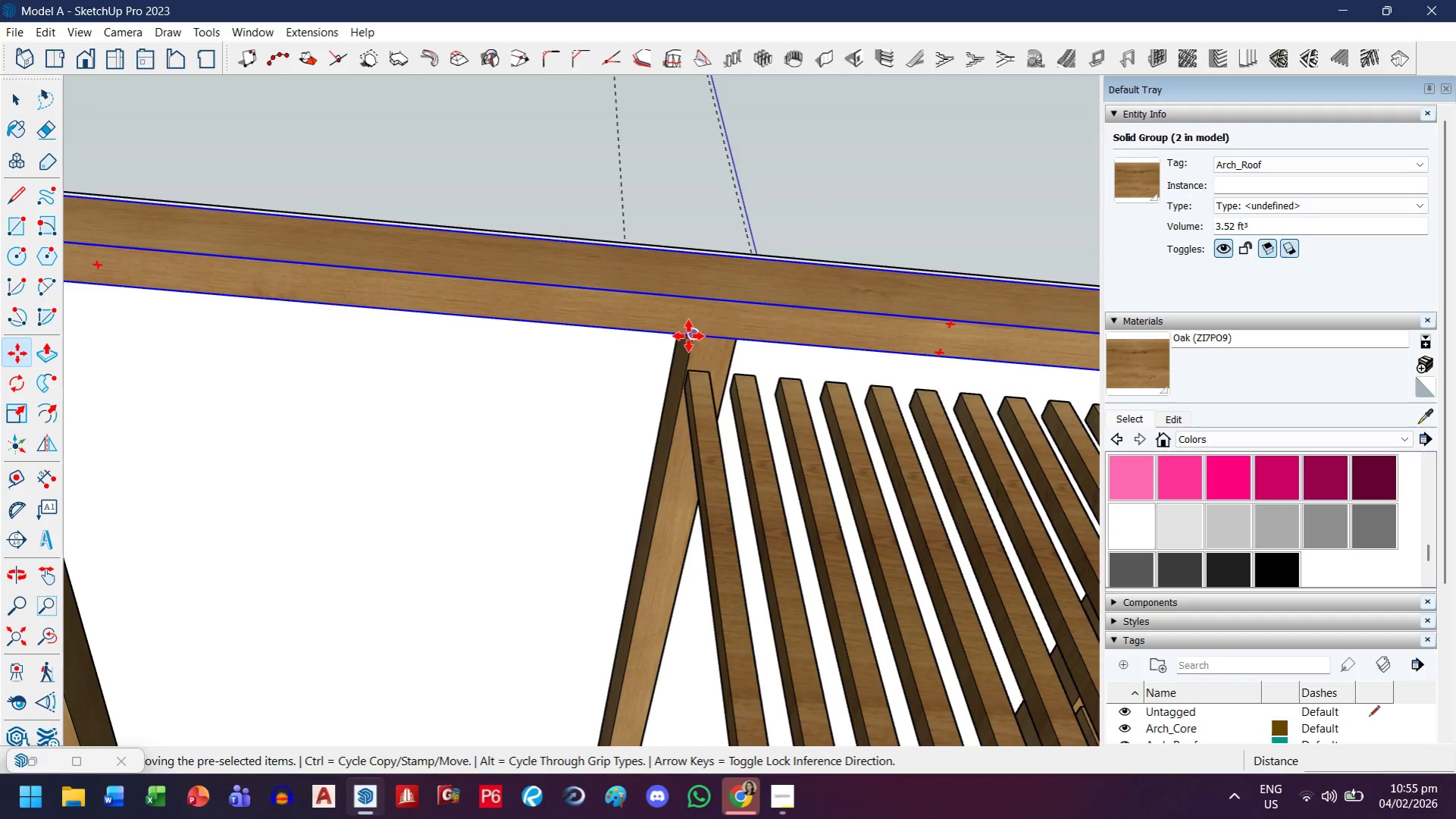 
left_click([689, 335])
 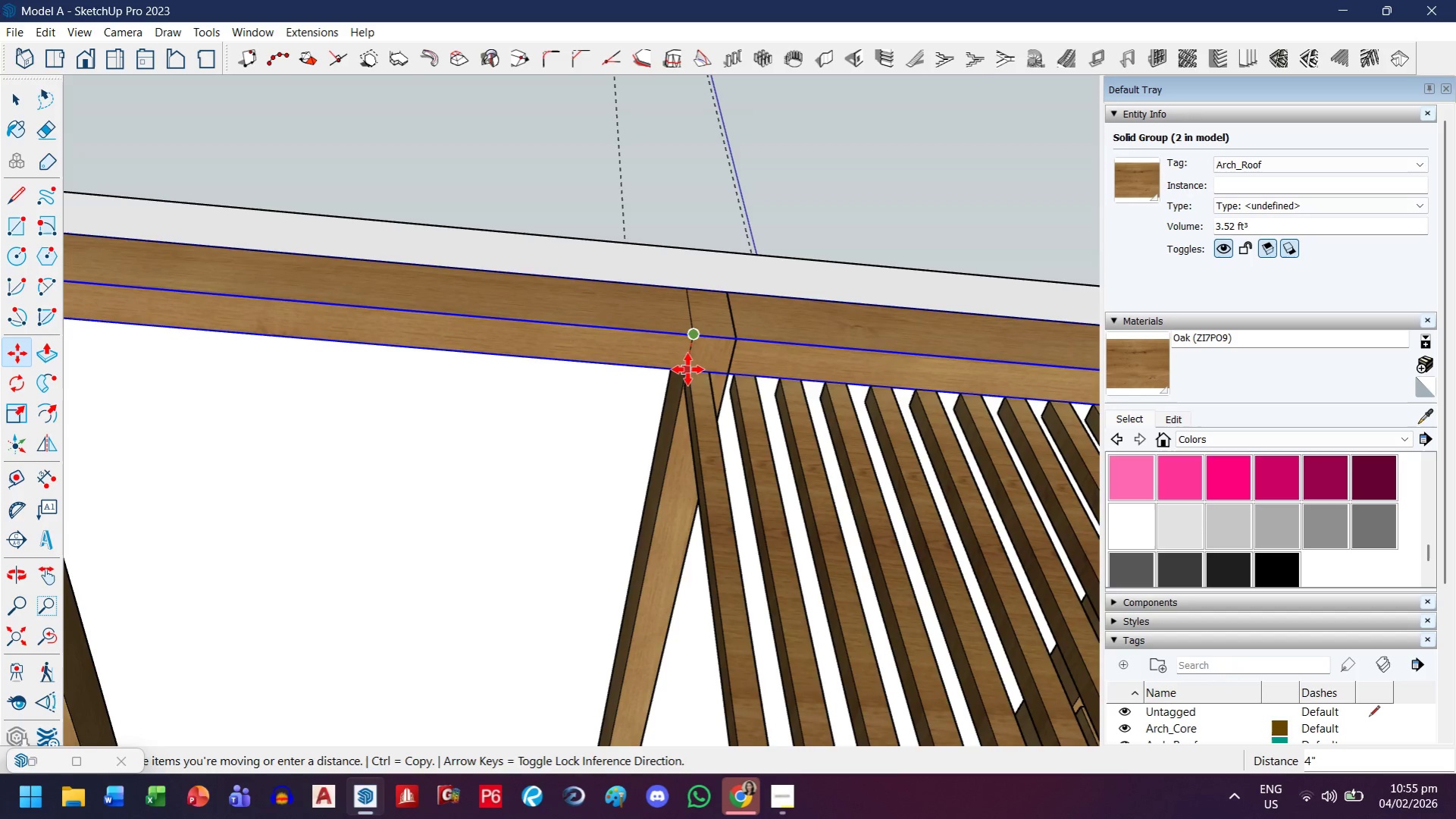 
key(H)
 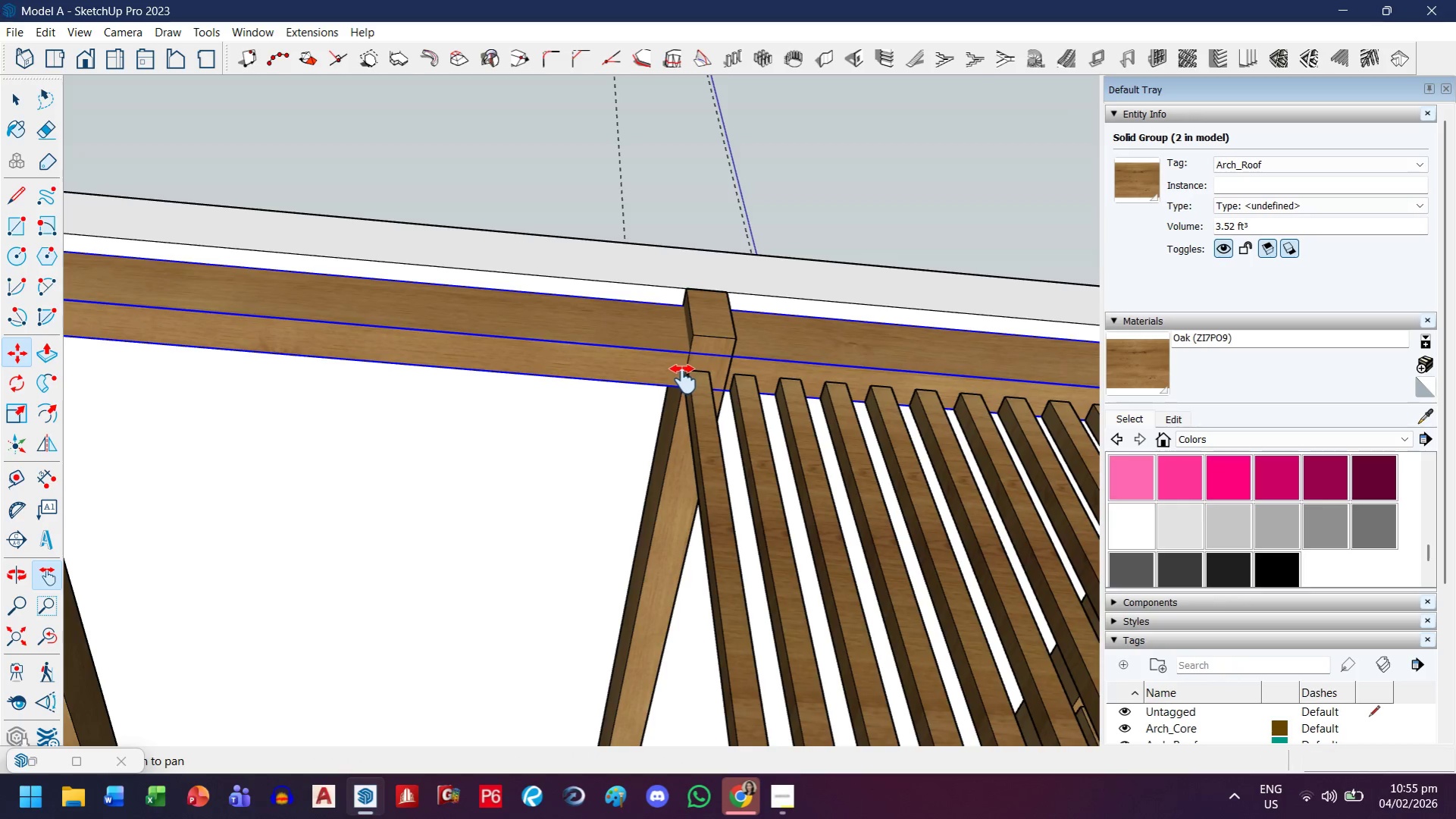 
left_click_drag(start_coordinate=[683, 378], to_coordinate=[712, 389])
 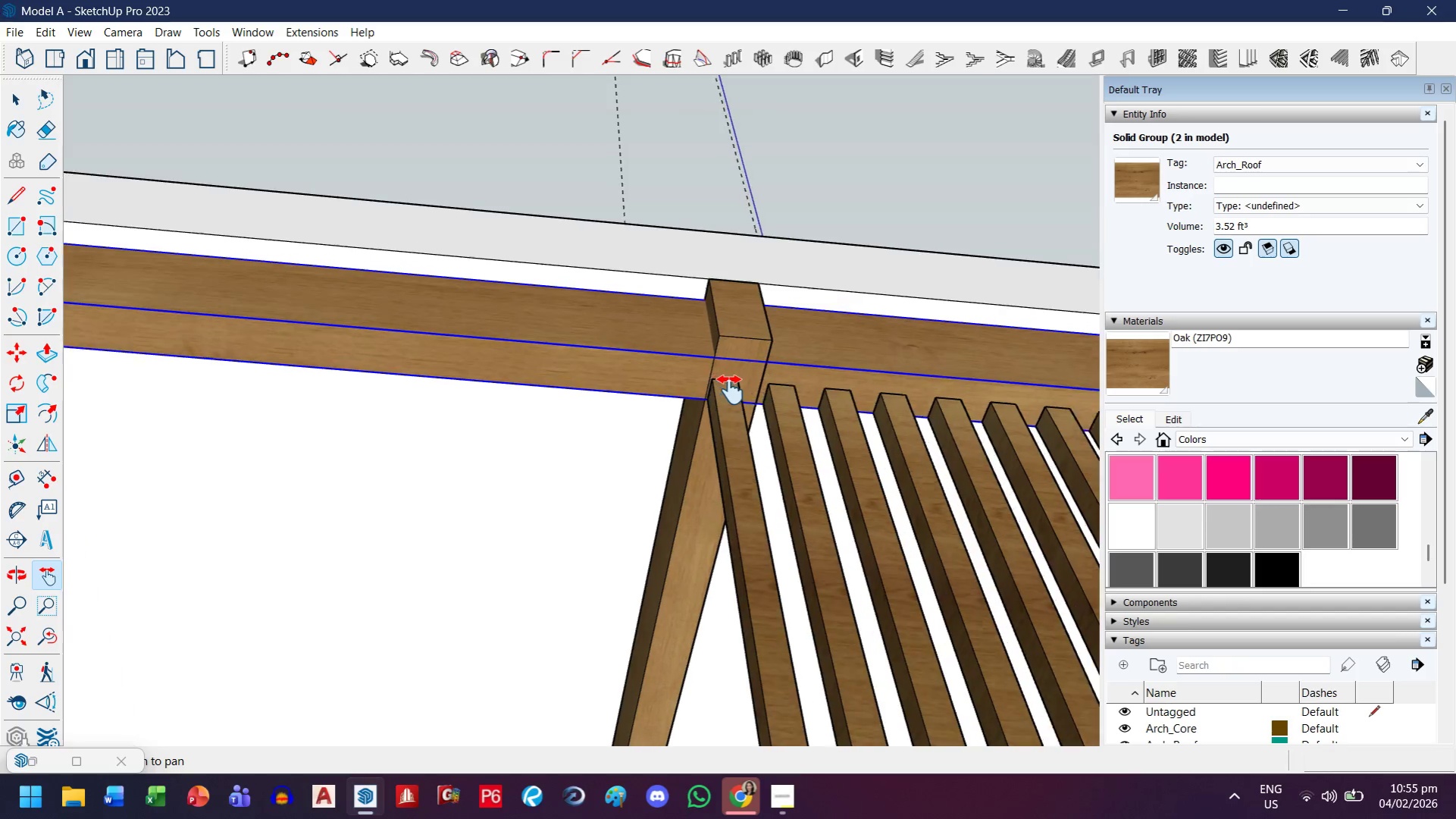 
key(Escape)
 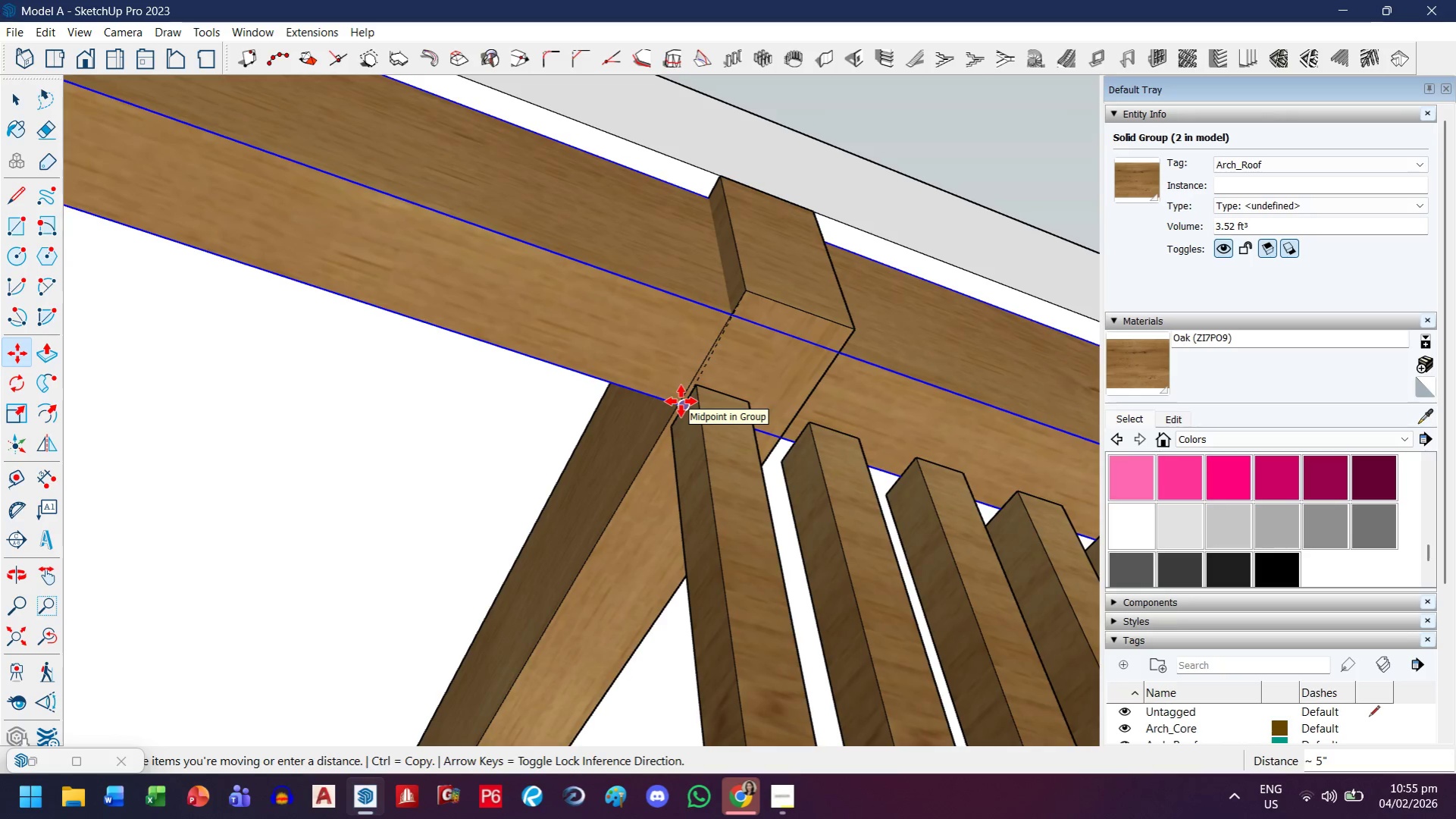 
scroll: coordinate [675, 403], scroll_direction: up, amount: 14.0
 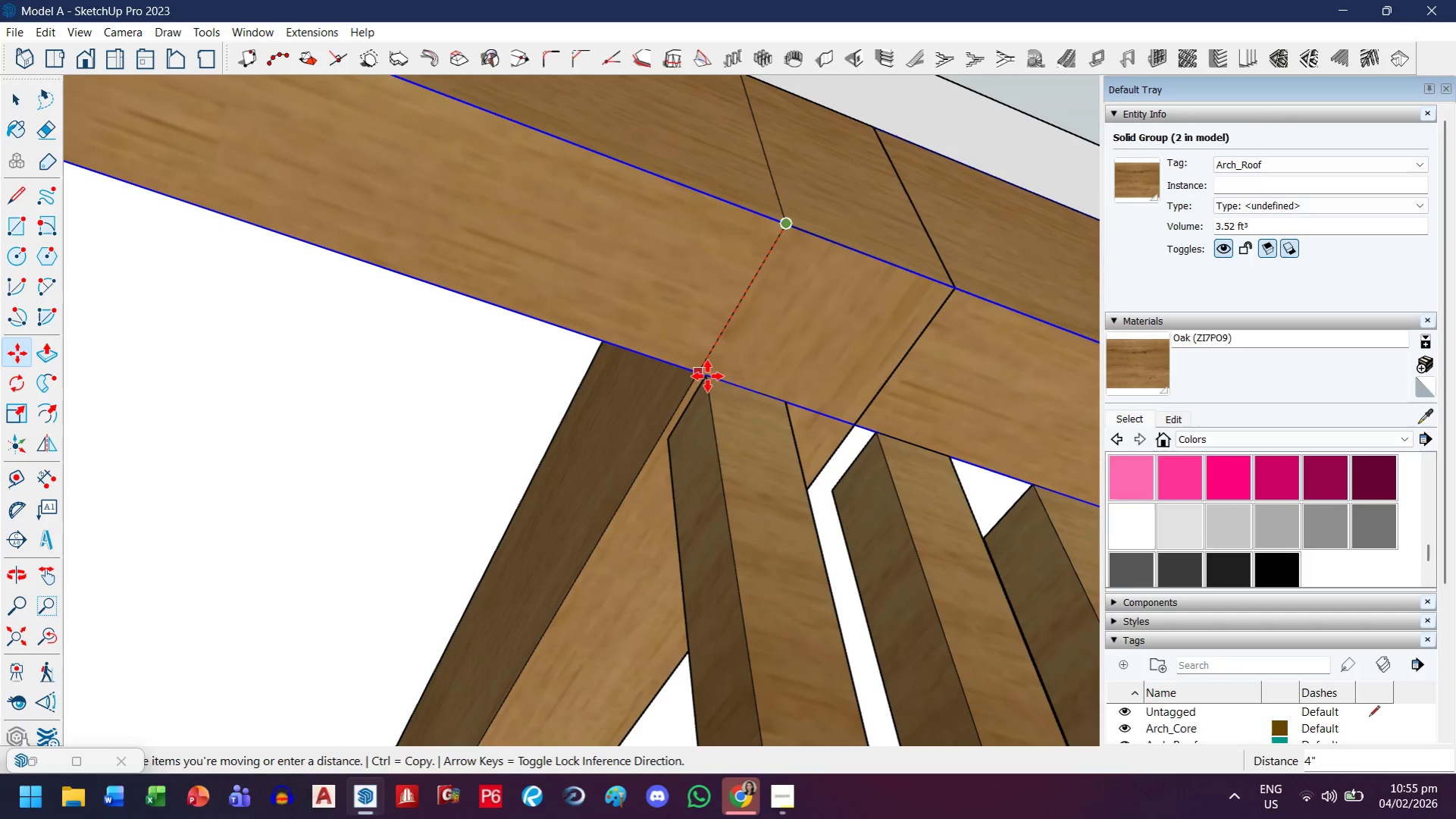 
wait(5.98)
 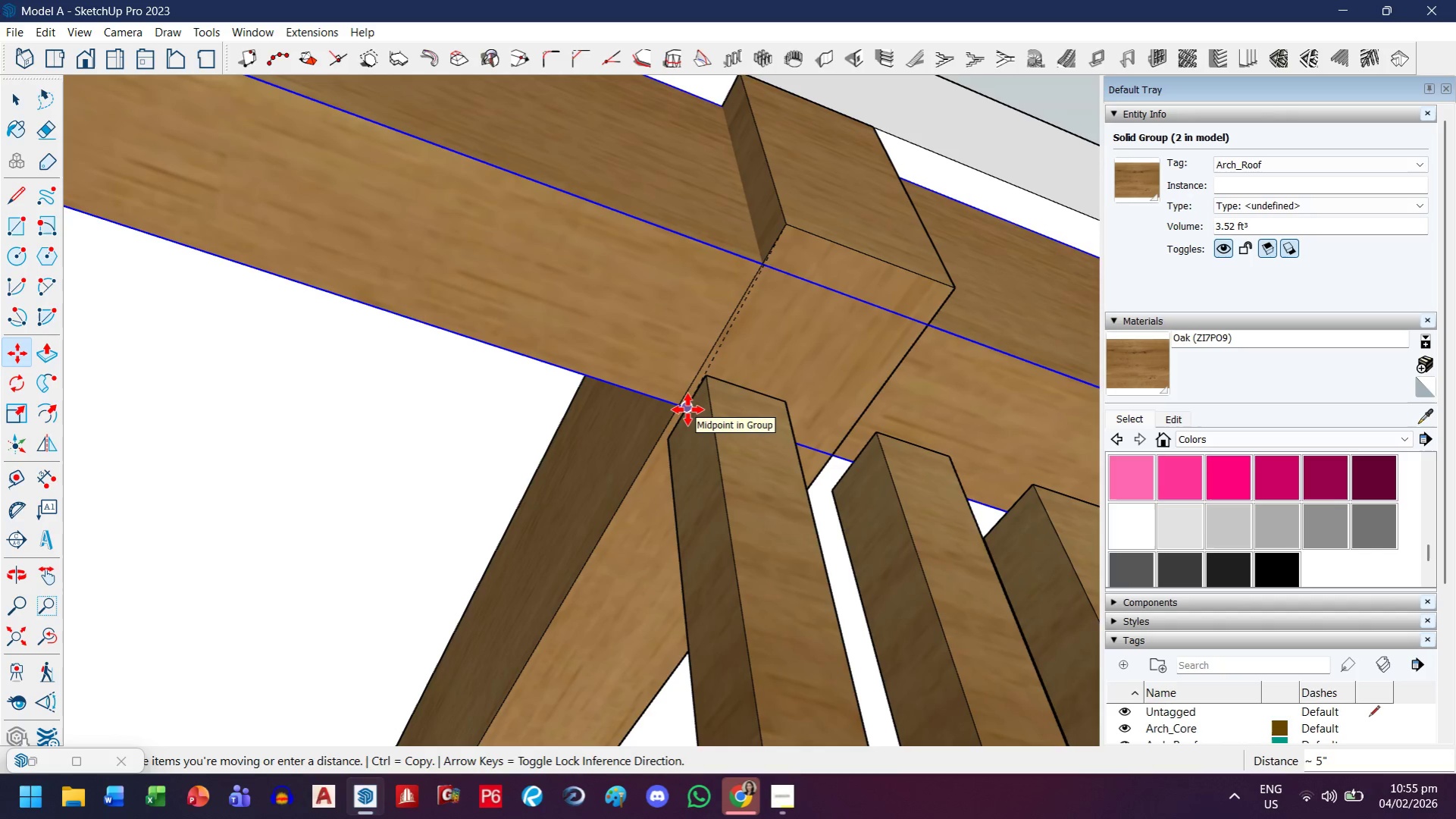 
left_click([792, 224])
 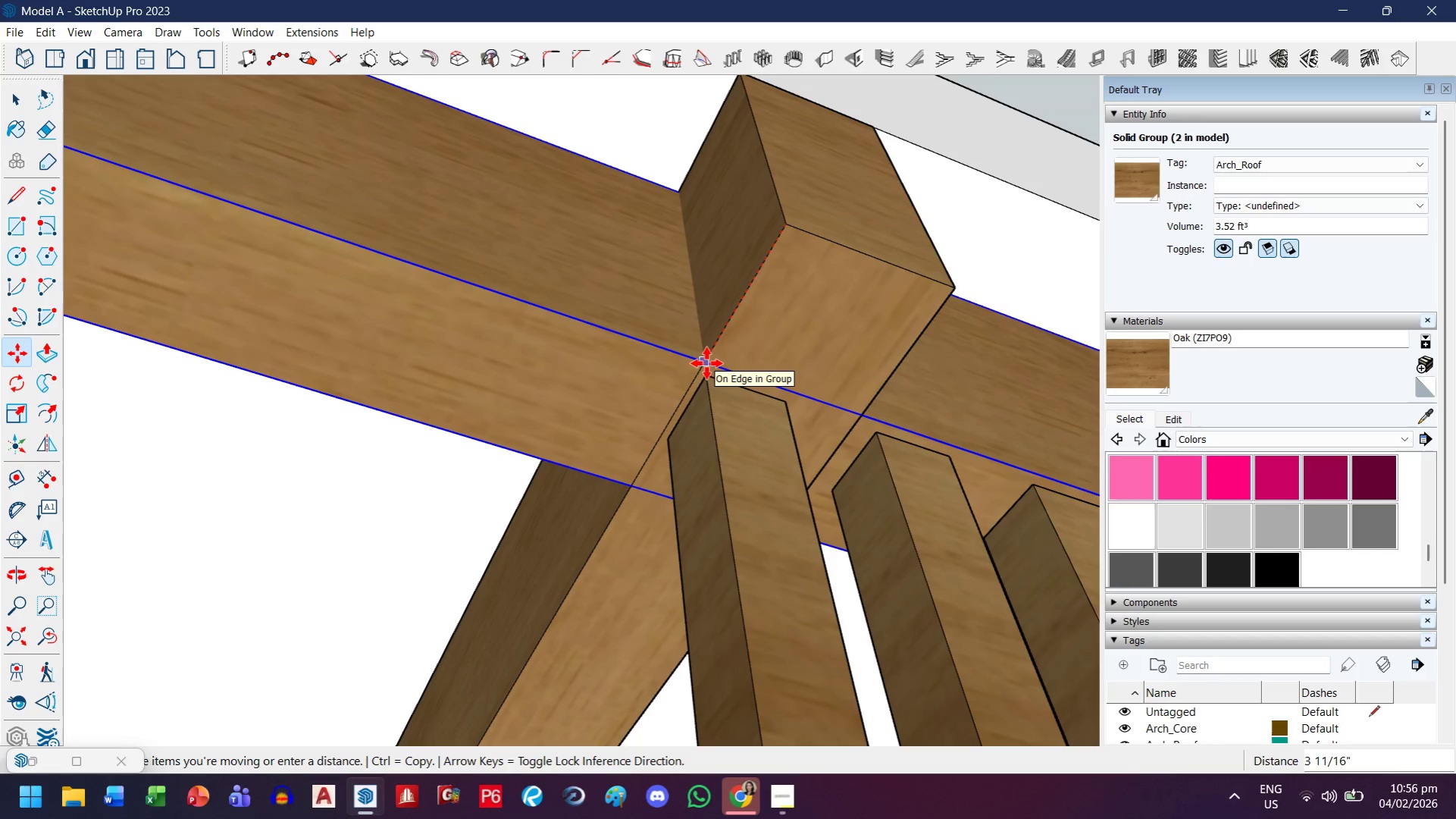 
key(2)
 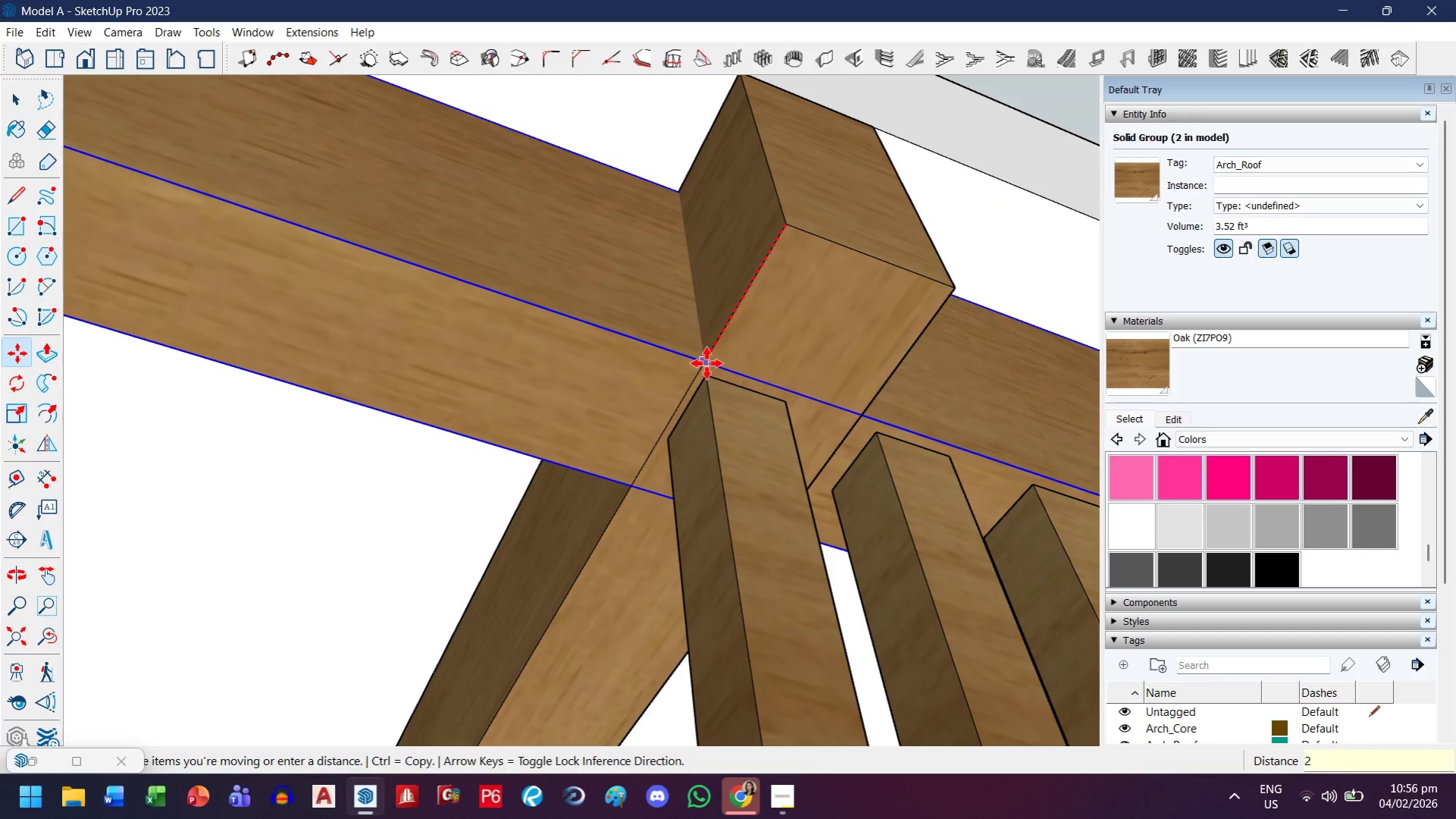 
key(Shift+ShiftRight)
 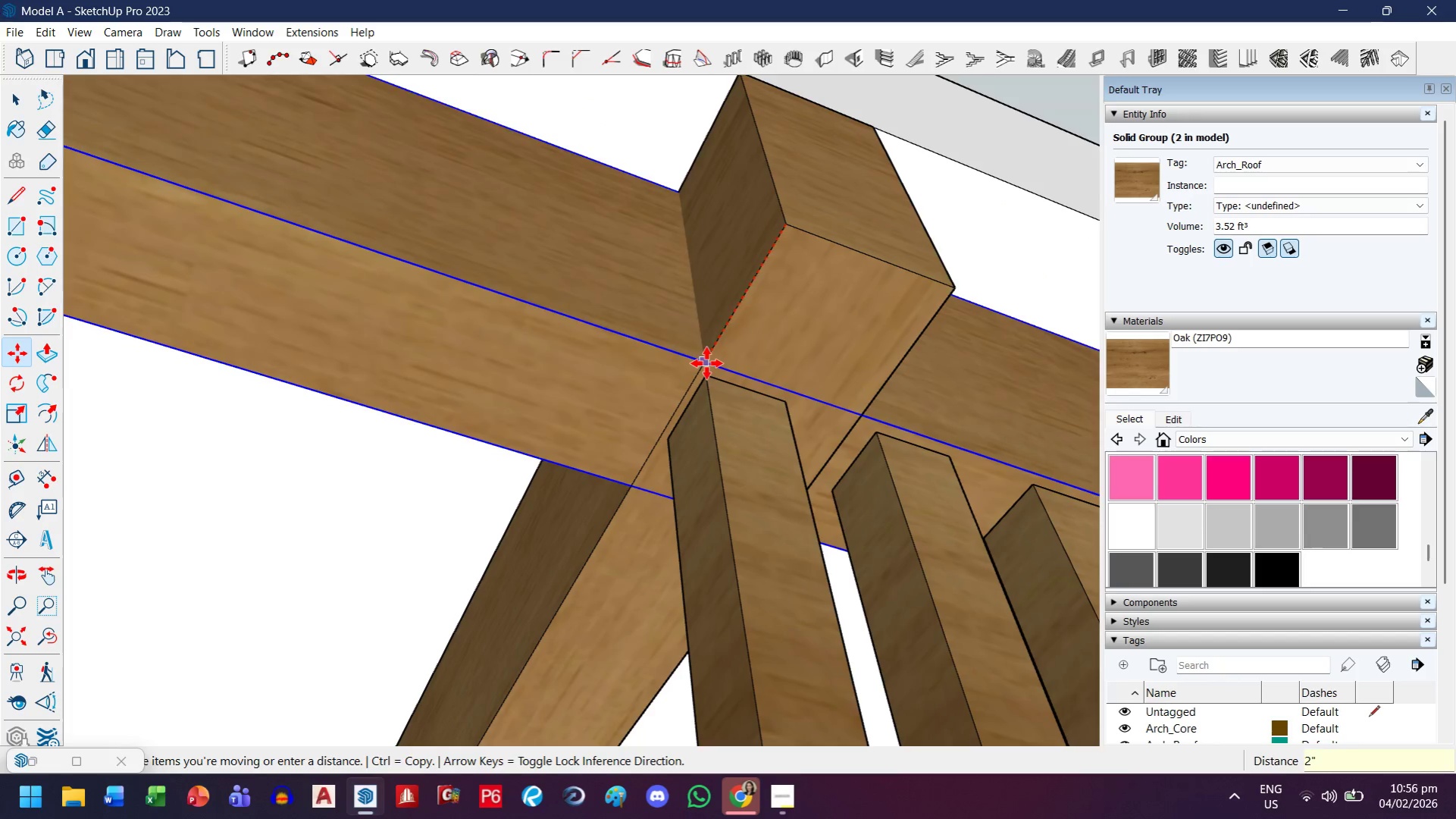 
key(Shift+Quote)
 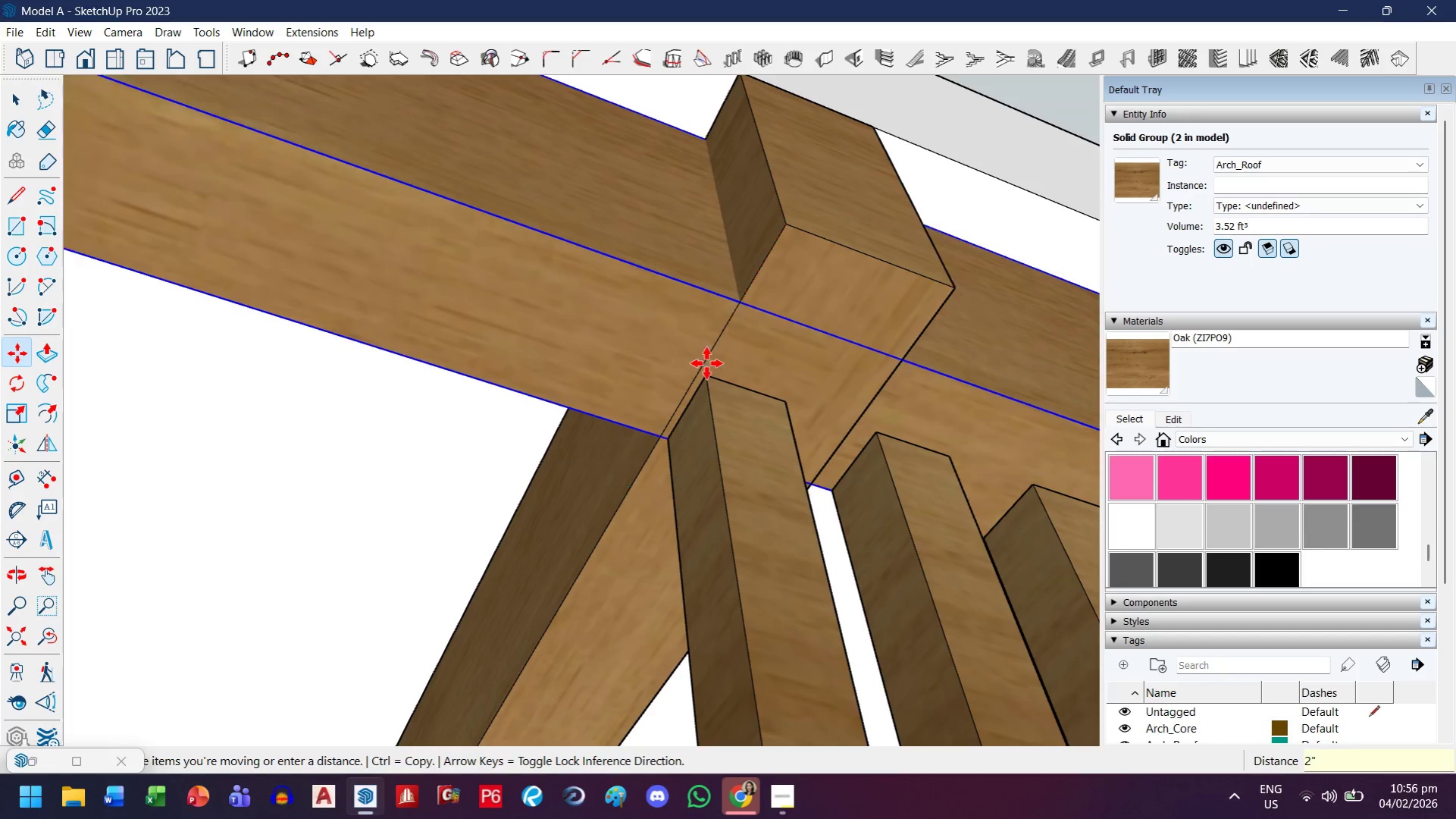 
key(Enter)
 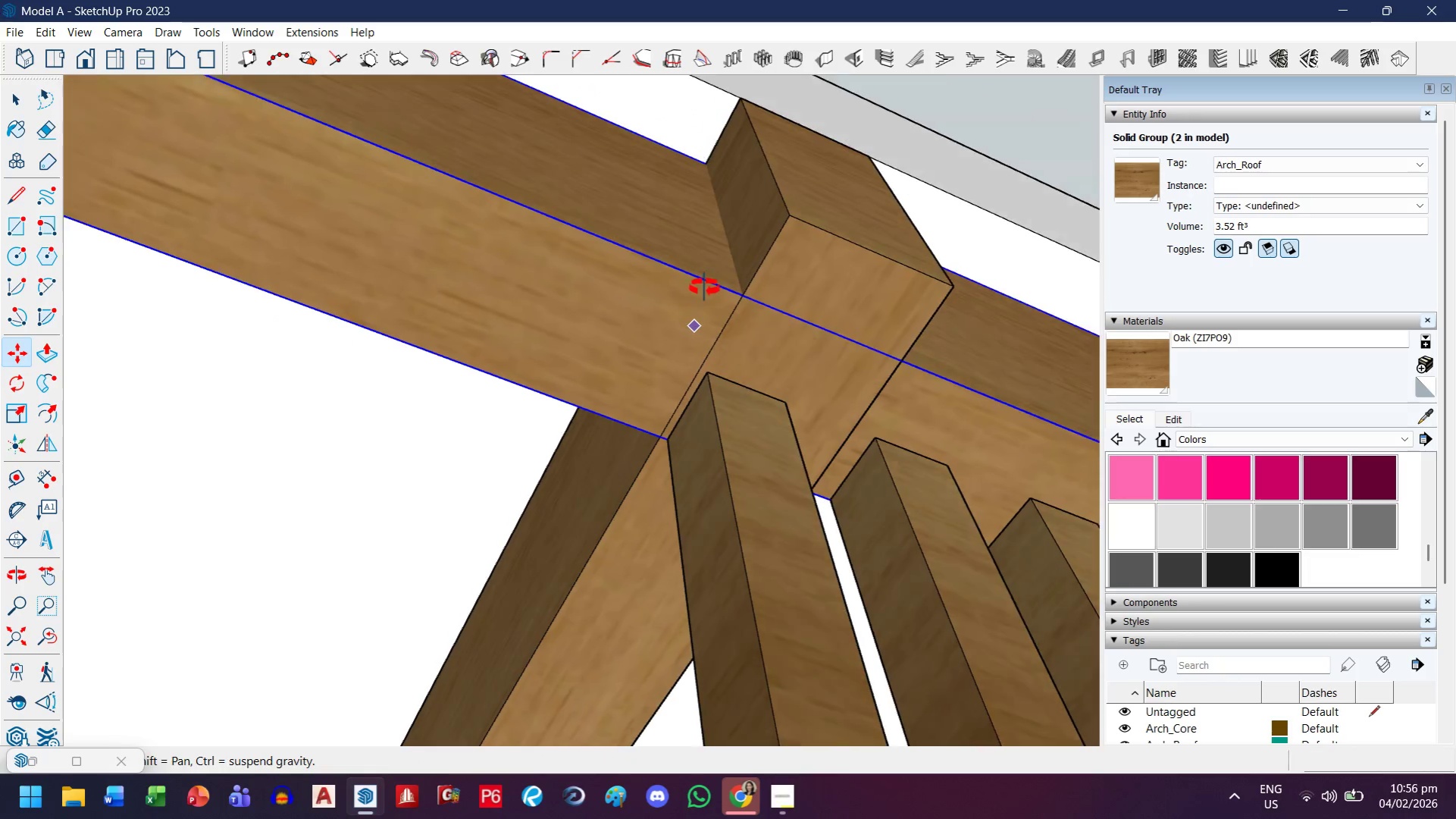 
key(Control+ControlLeft)
 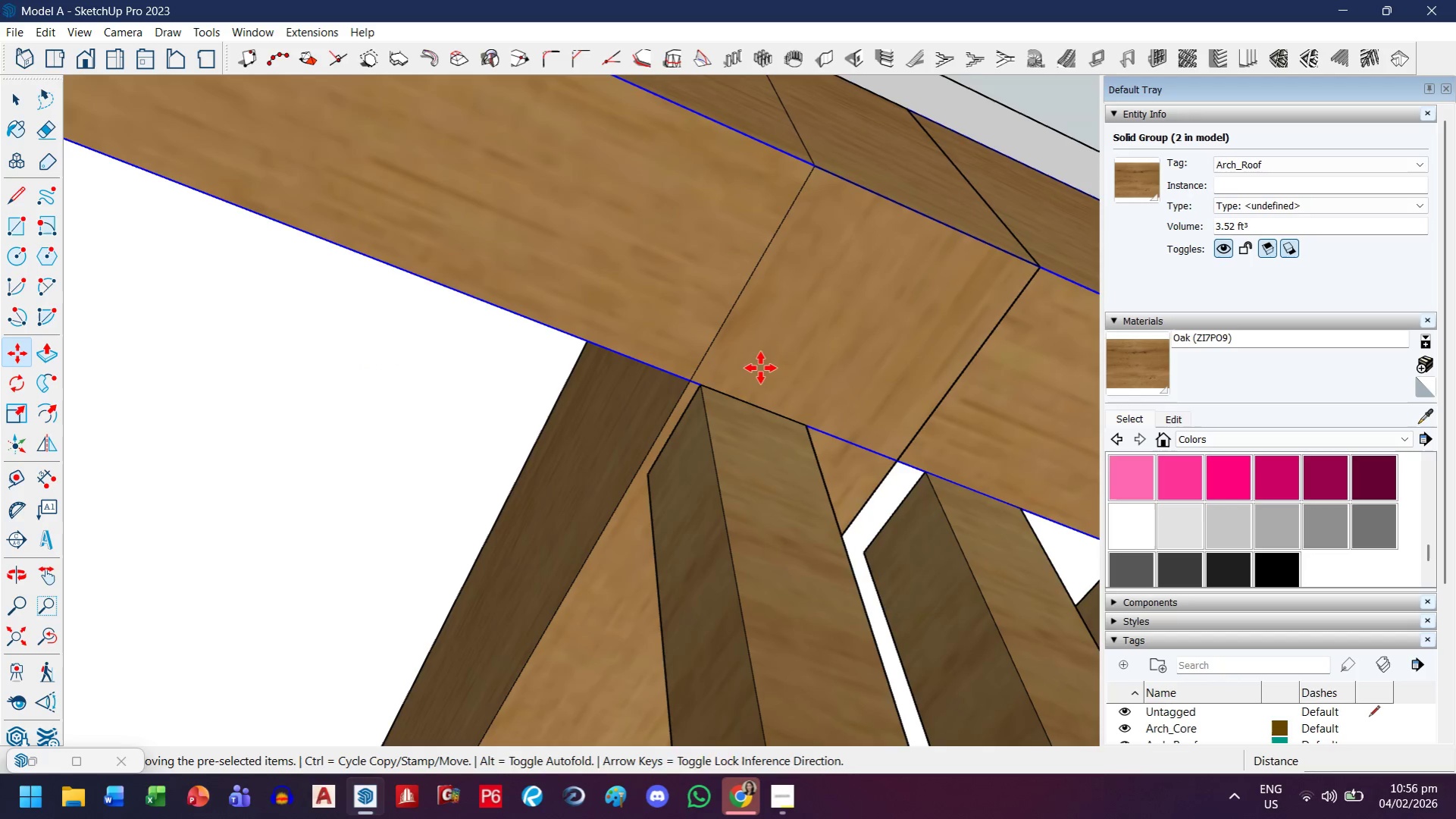 
key(Control+Z)
 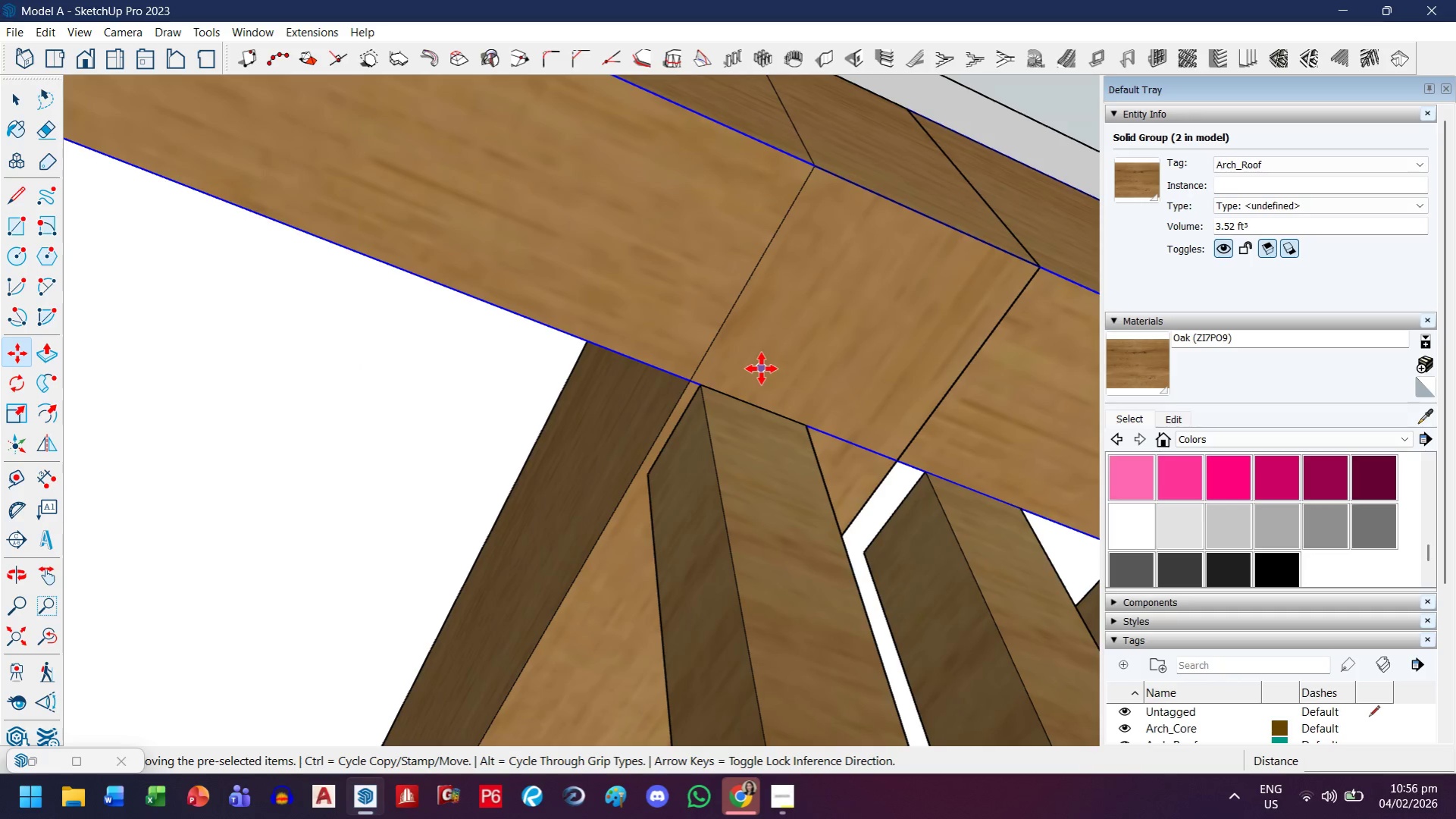 
scroll: coordinate [726, 337], scroll_direction: up, amount: 3.0
 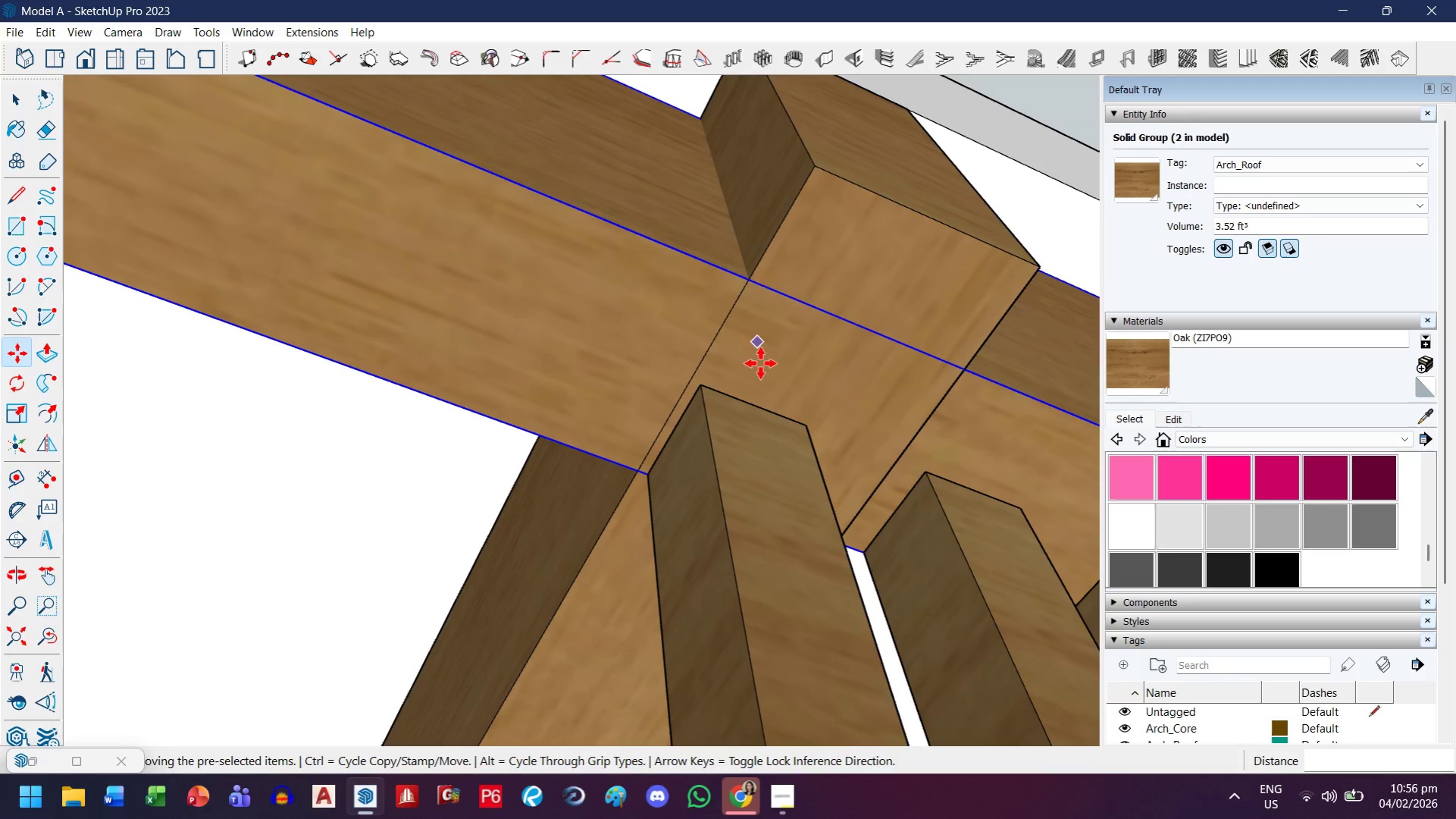 
scroll: coordinate [760, 373], scroll_direction: down, amount: 3.0
 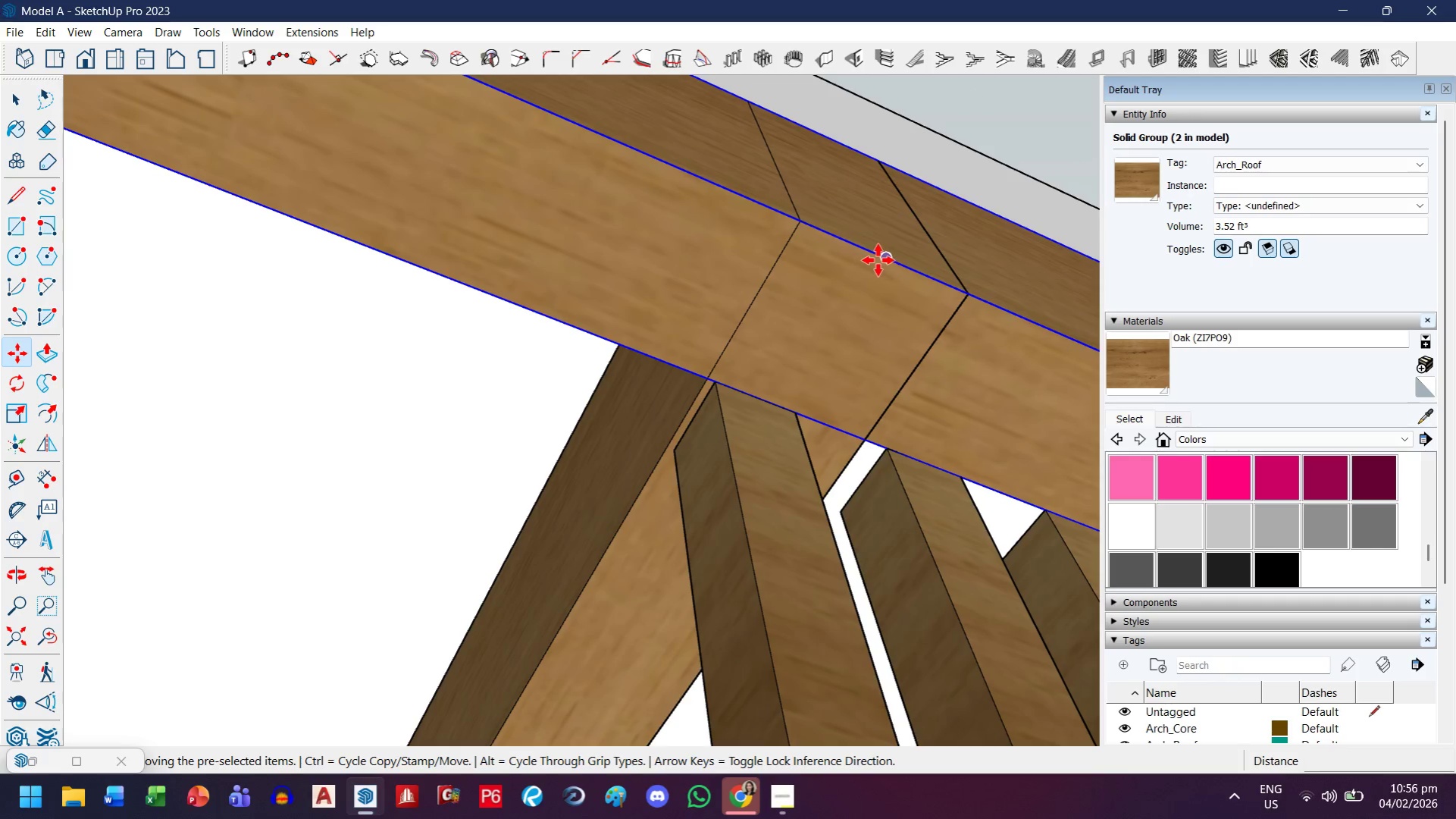 
left_click_drag(start_coordinate=[856, 251], to_coordinate=[852, 259])
 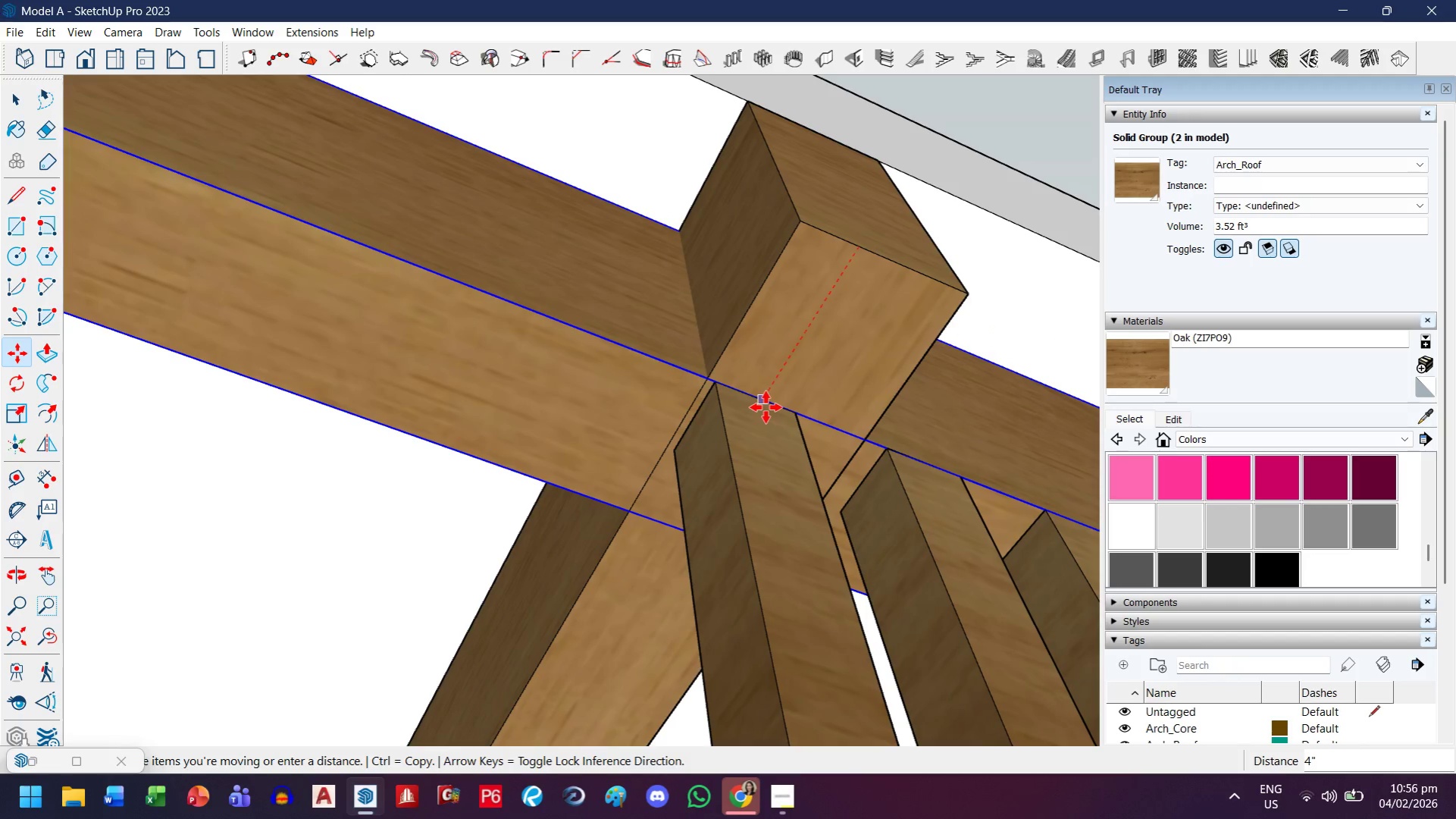 
left_click([766, 407])
 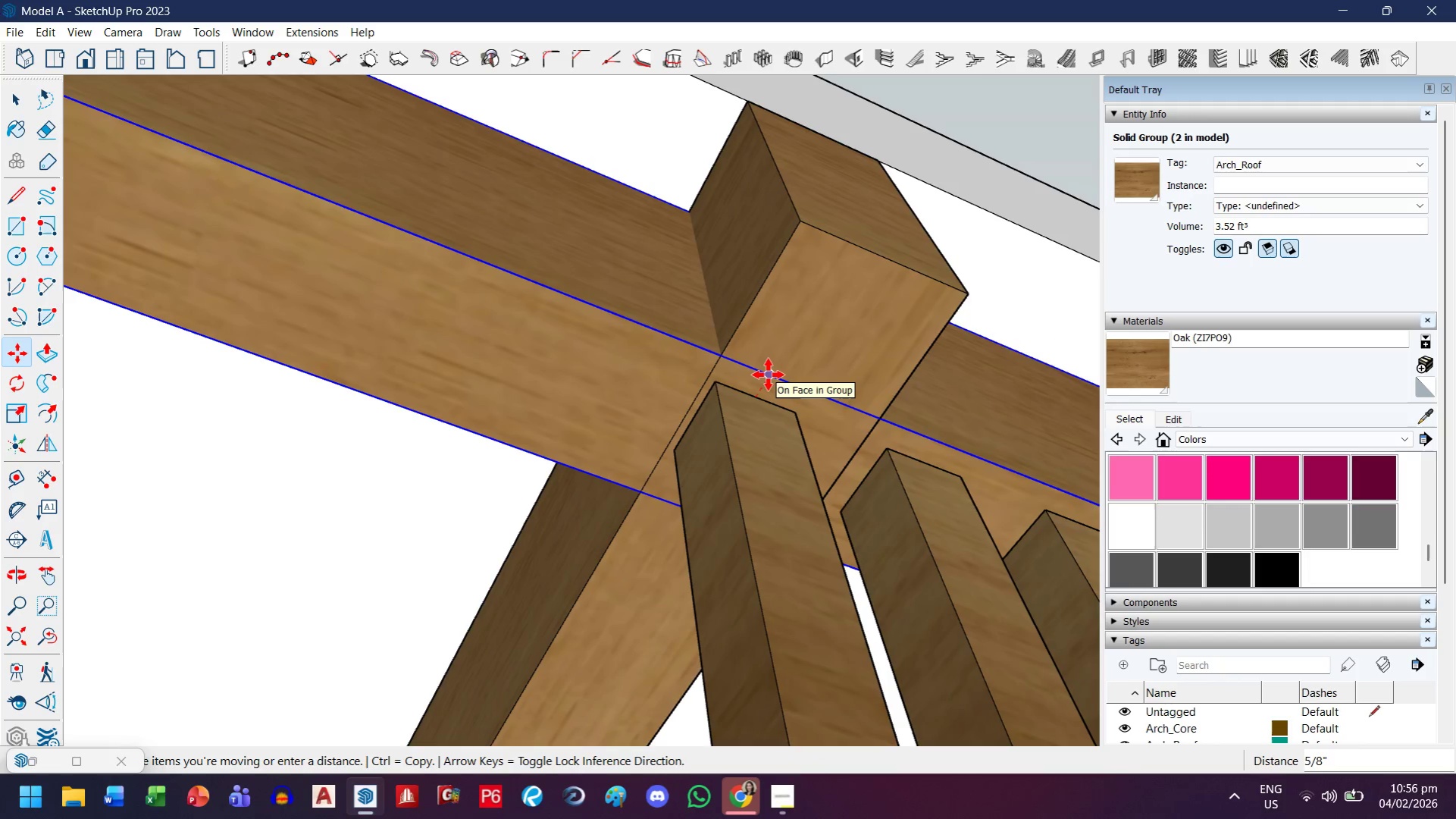 
key(ArrowLeft)
 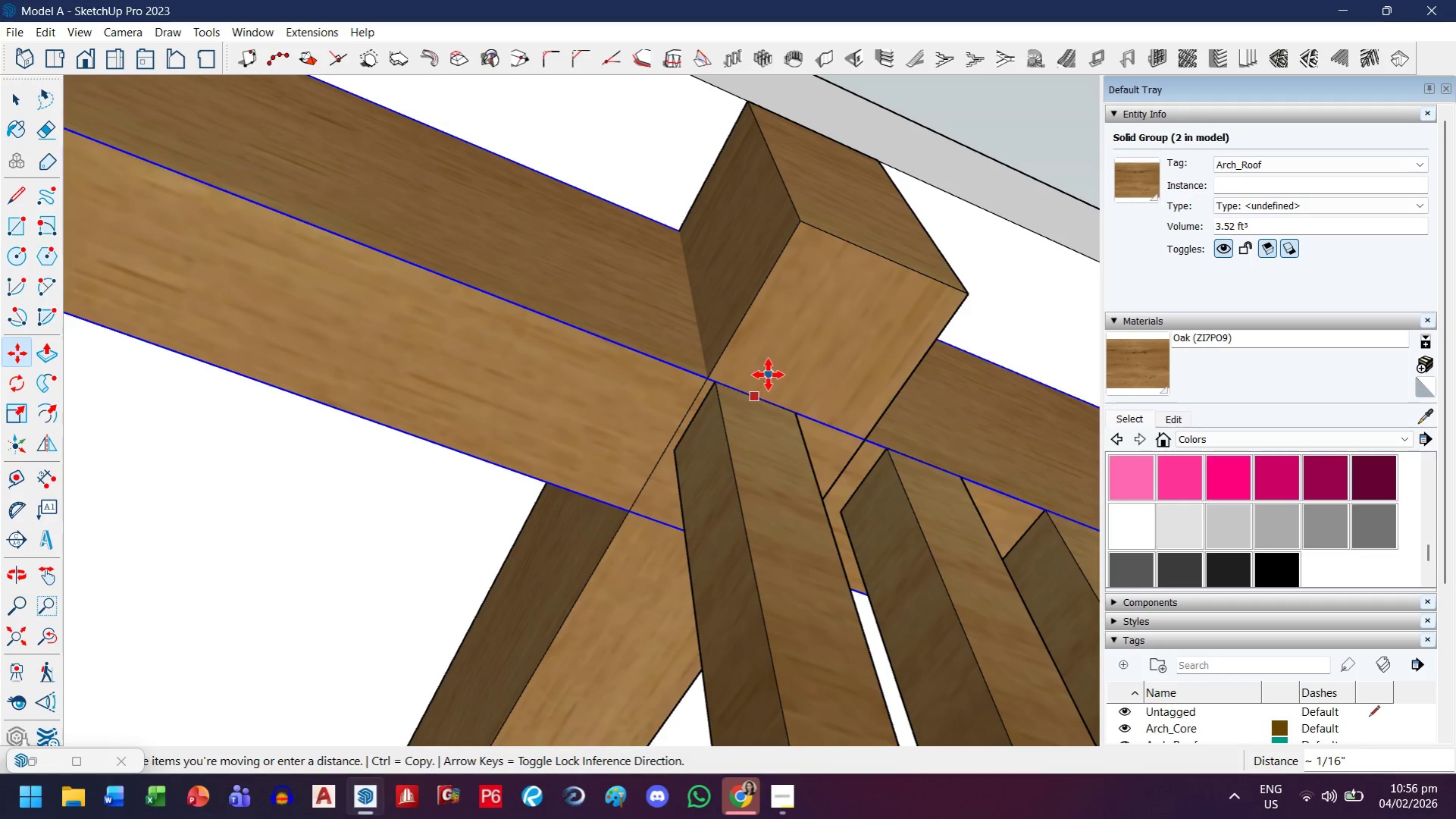 
key(ArrowRight)
 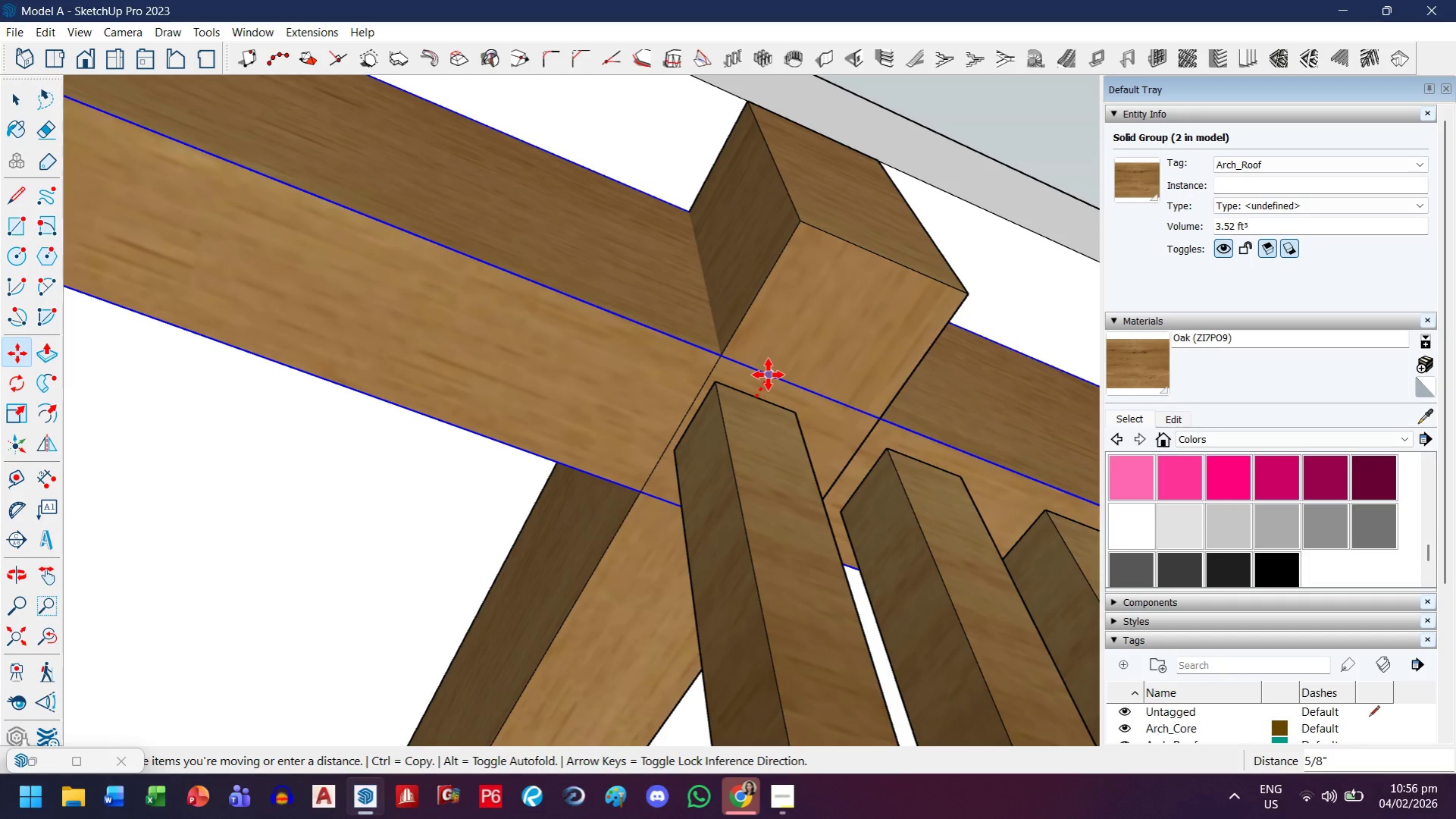 
key(1)
 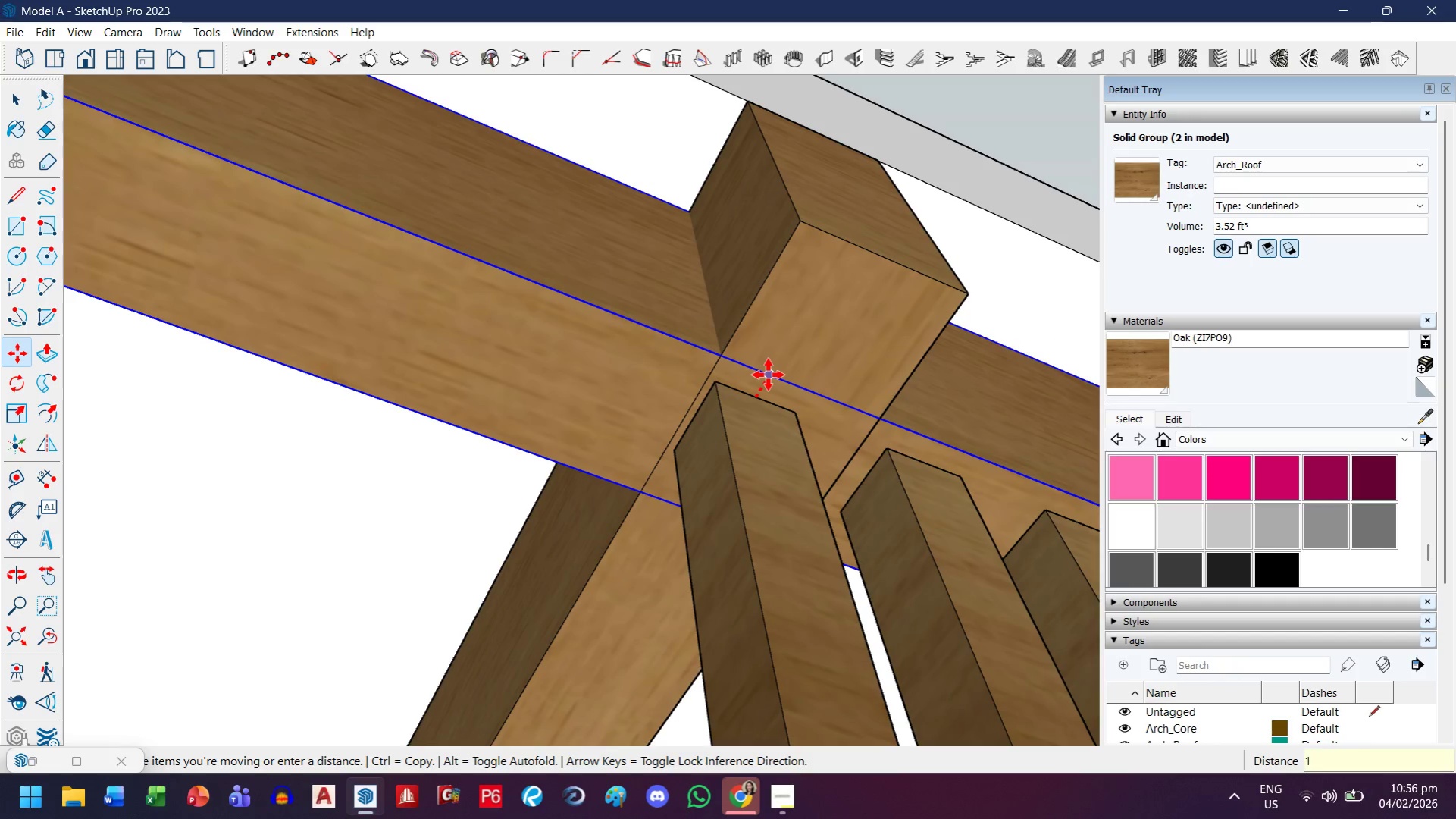 
key(Shift+ShiftRight)
 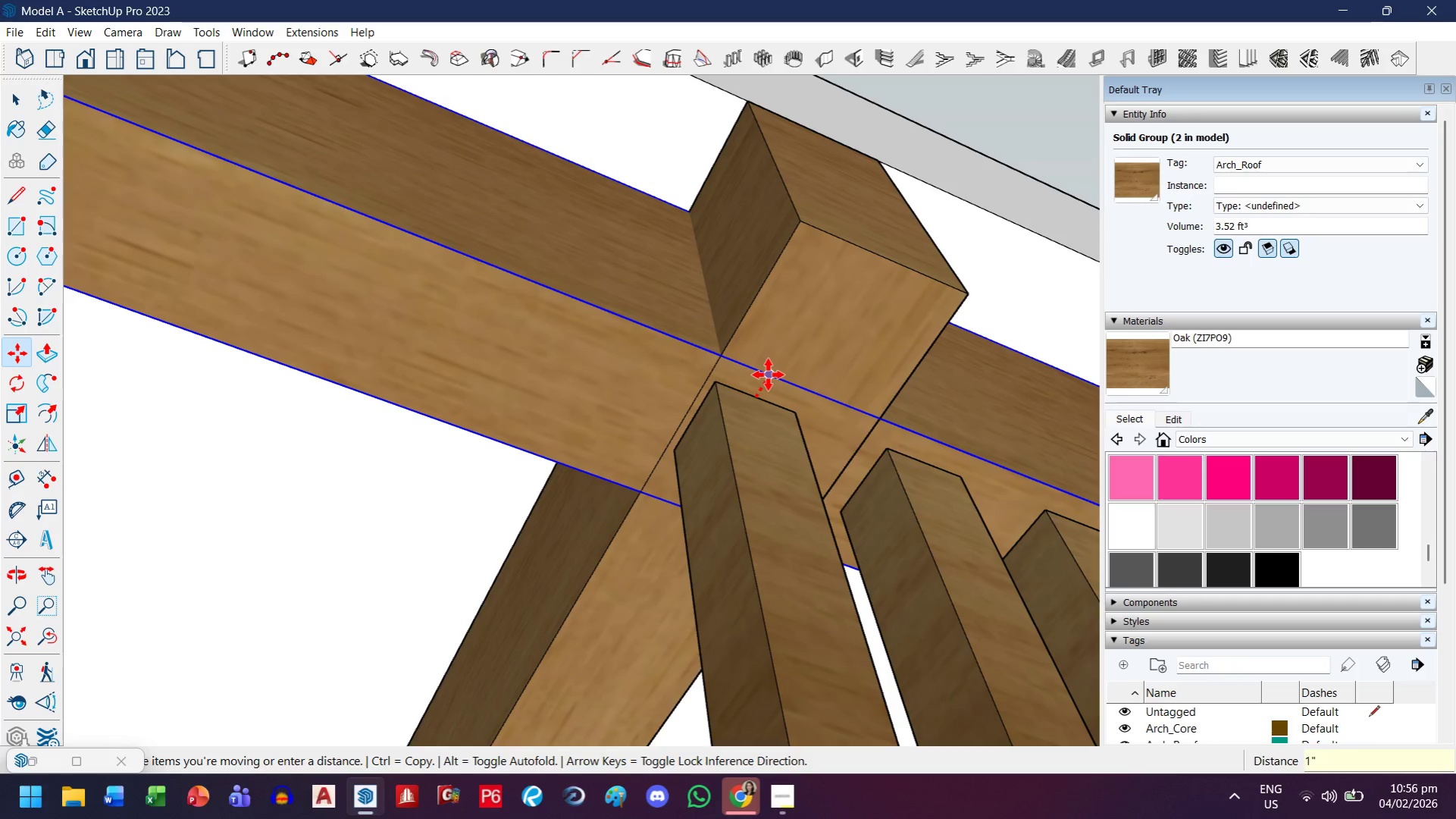 
key(Shift+Quote)
 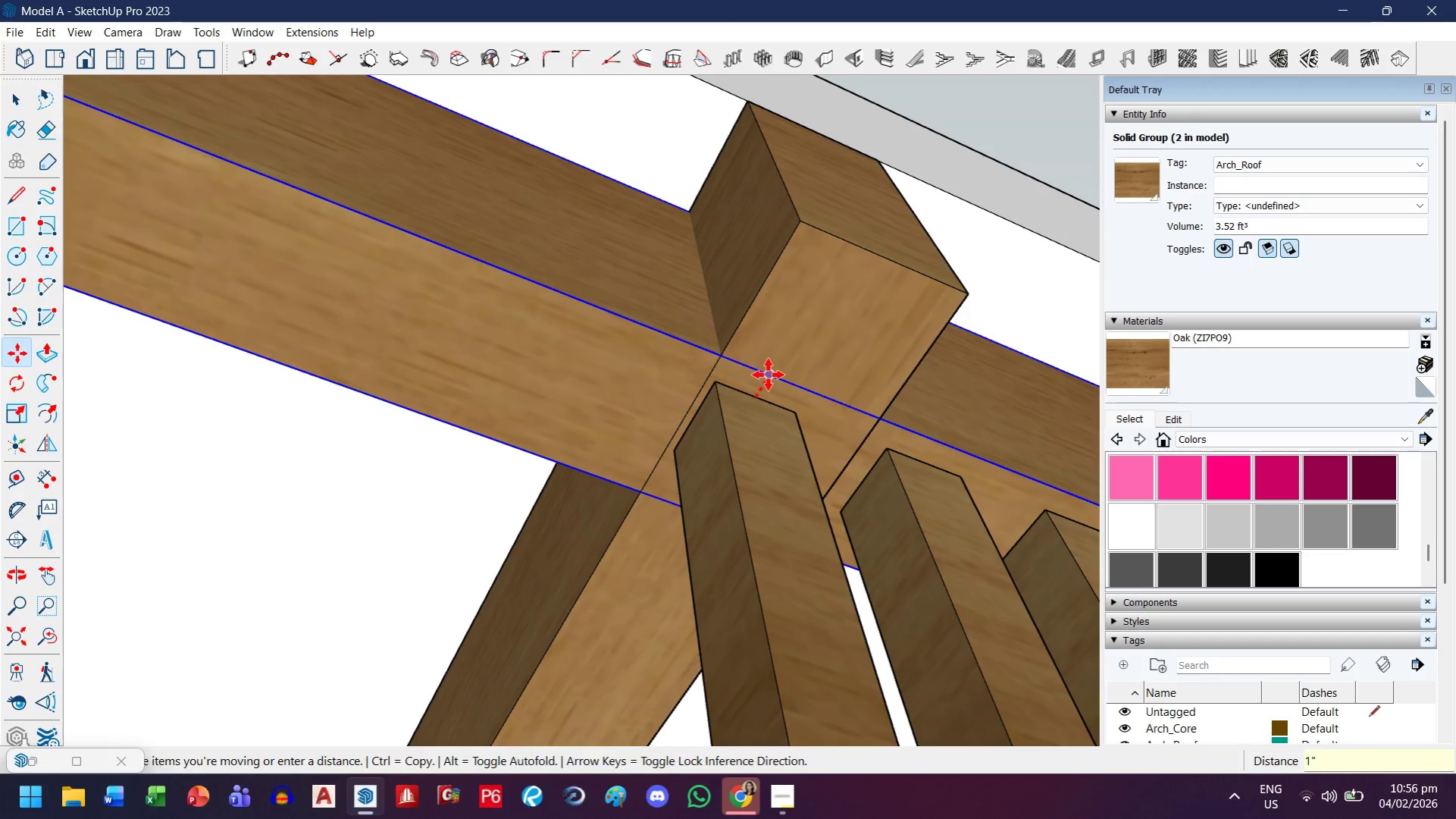 
key(Enter)
 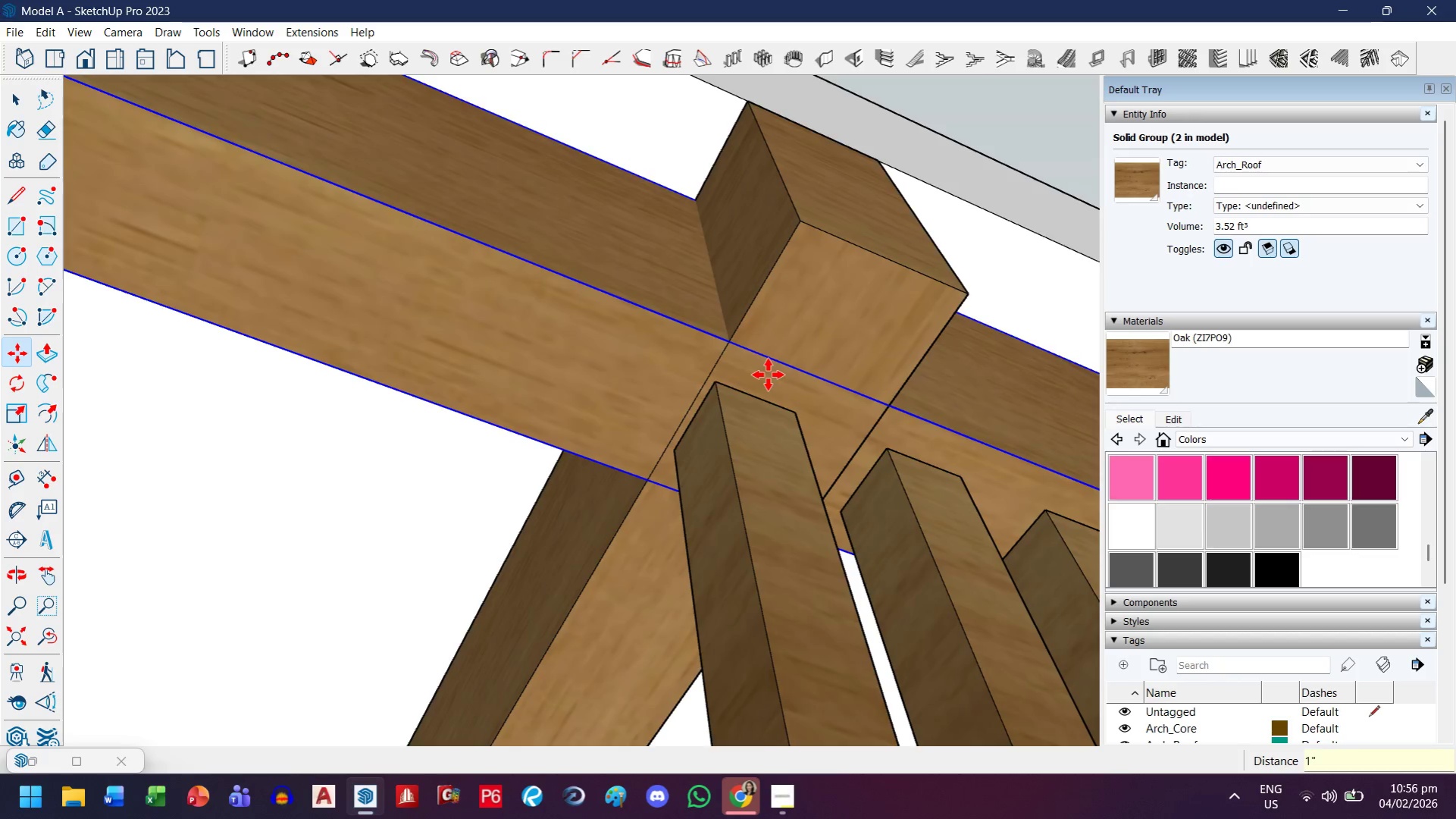 
key(H)
 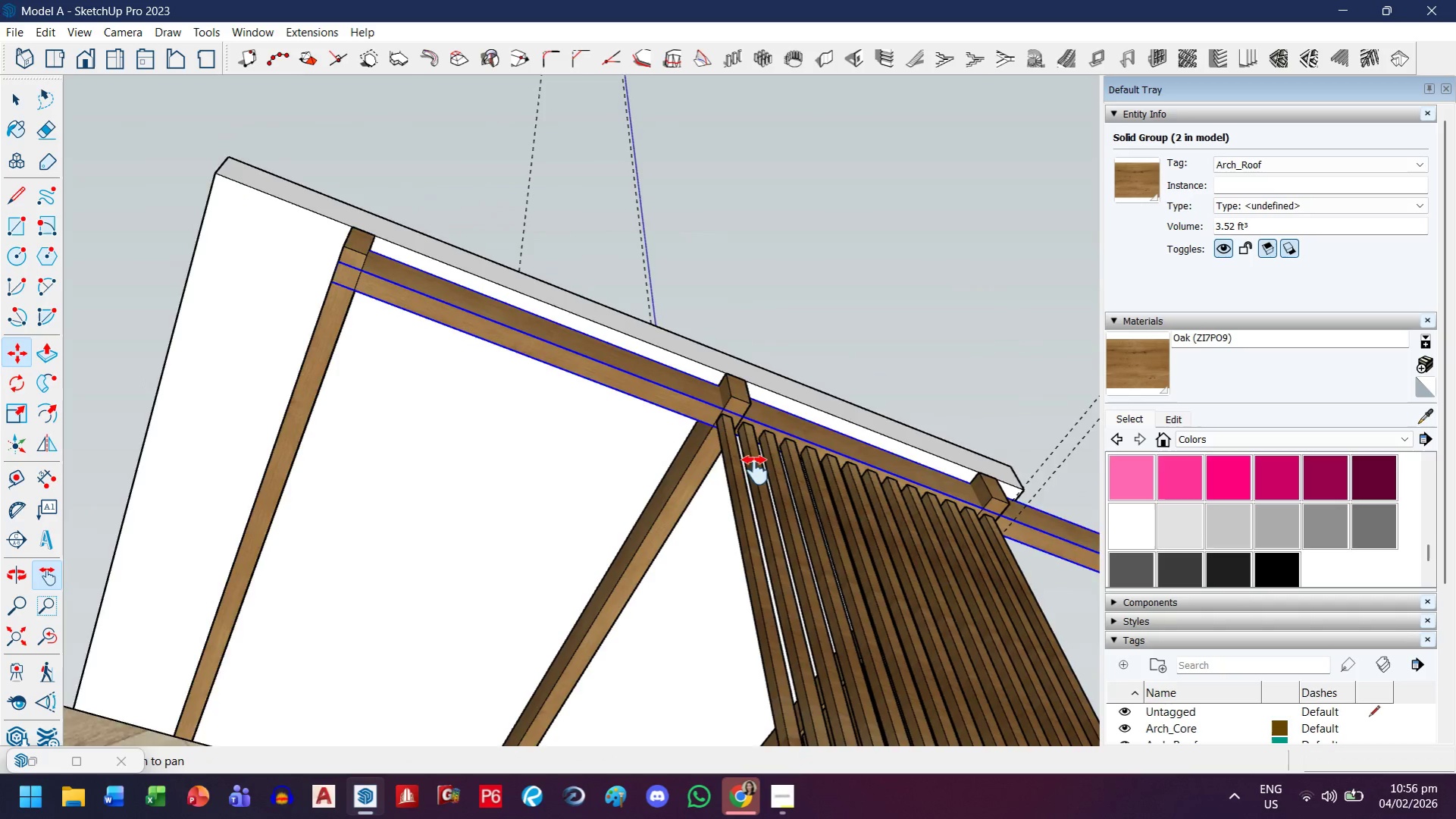 
left_click_drag(start_coordinate=[755, 470], to_coordinate=[766, 360])
 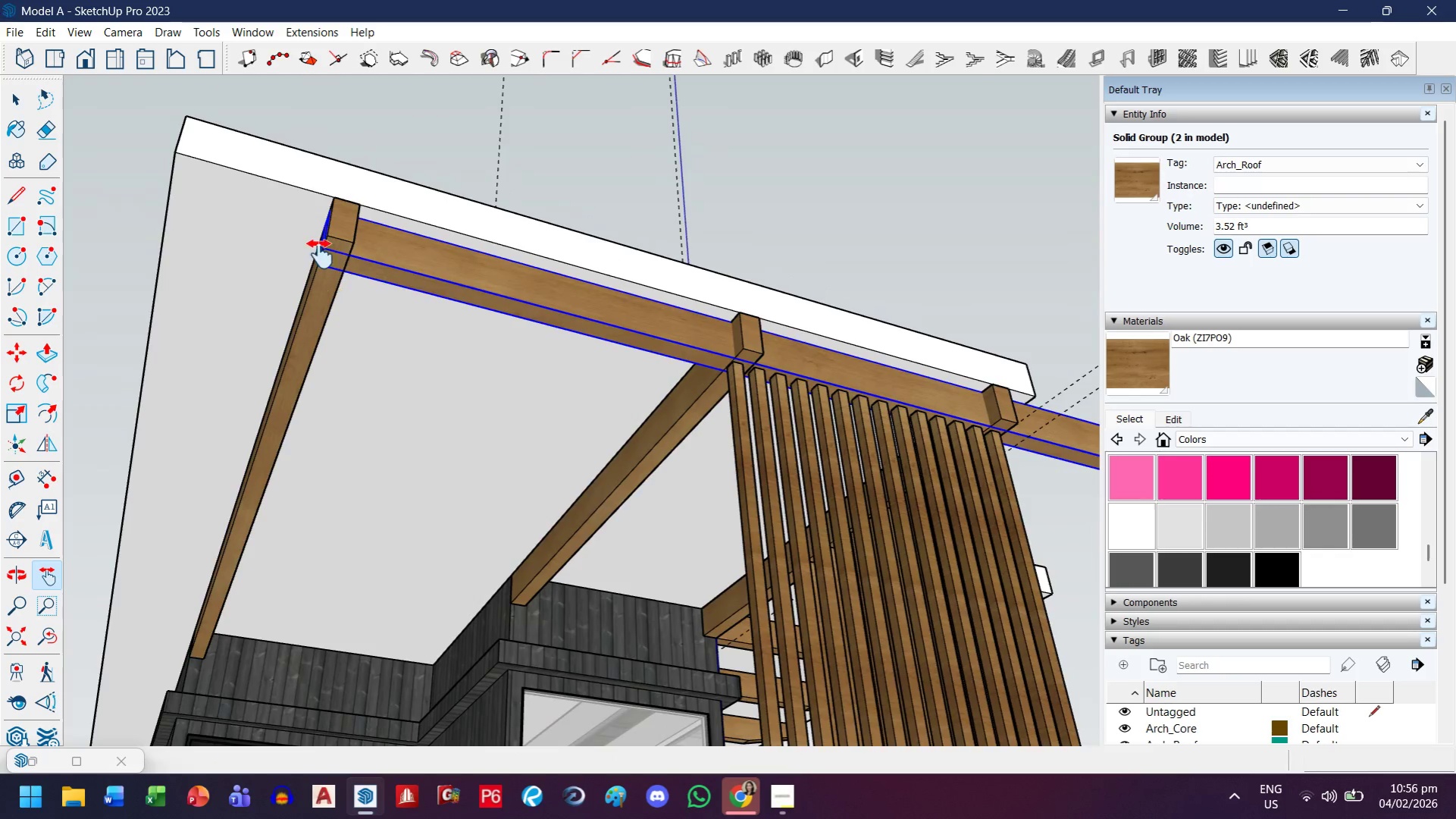 
scroll: coordinate [700, 431], scroll_direction: down, amount: 22.0
 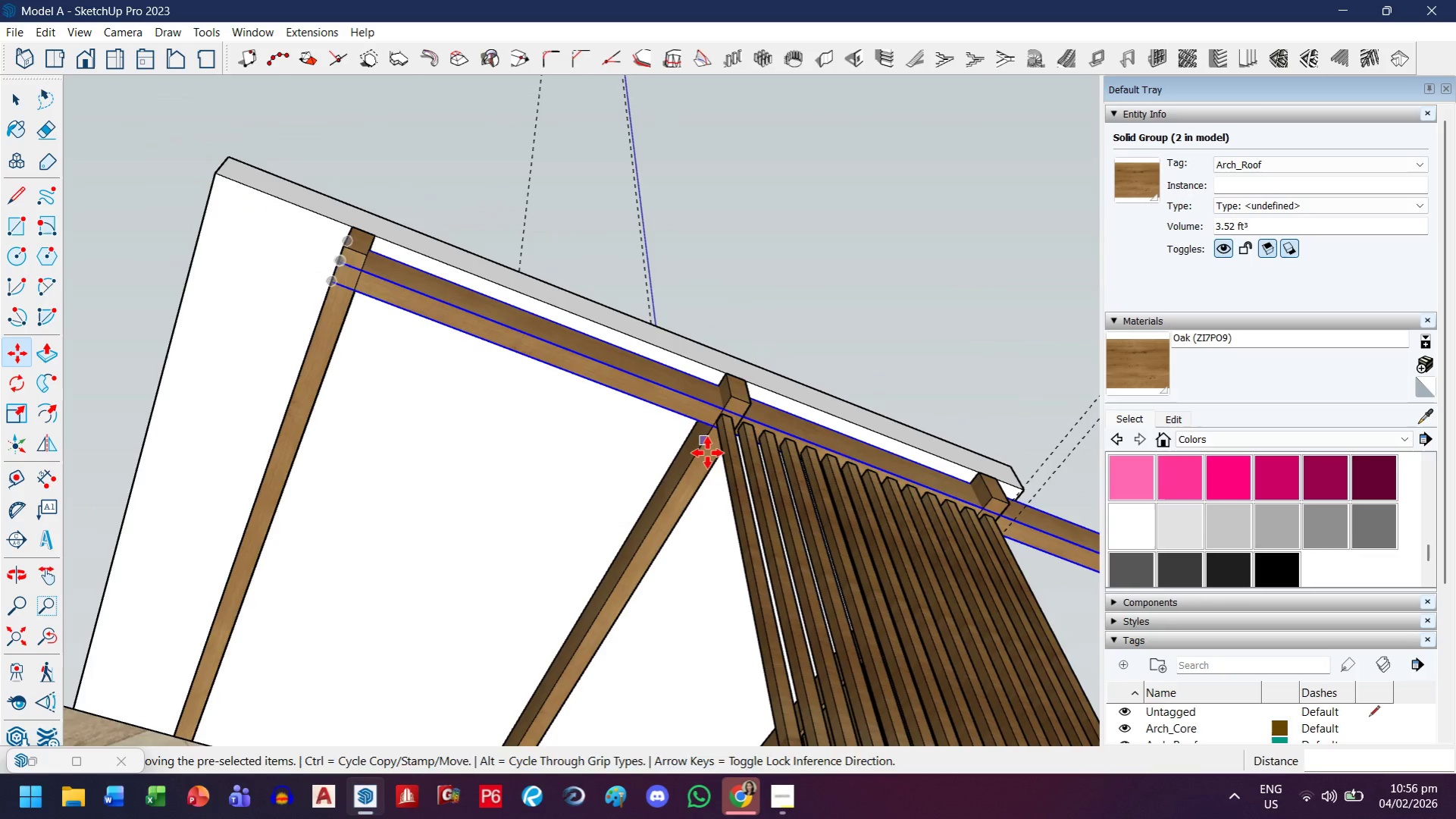 
scroll: coordinate [491, 267], scroll_direction: up, amount: 6.0
 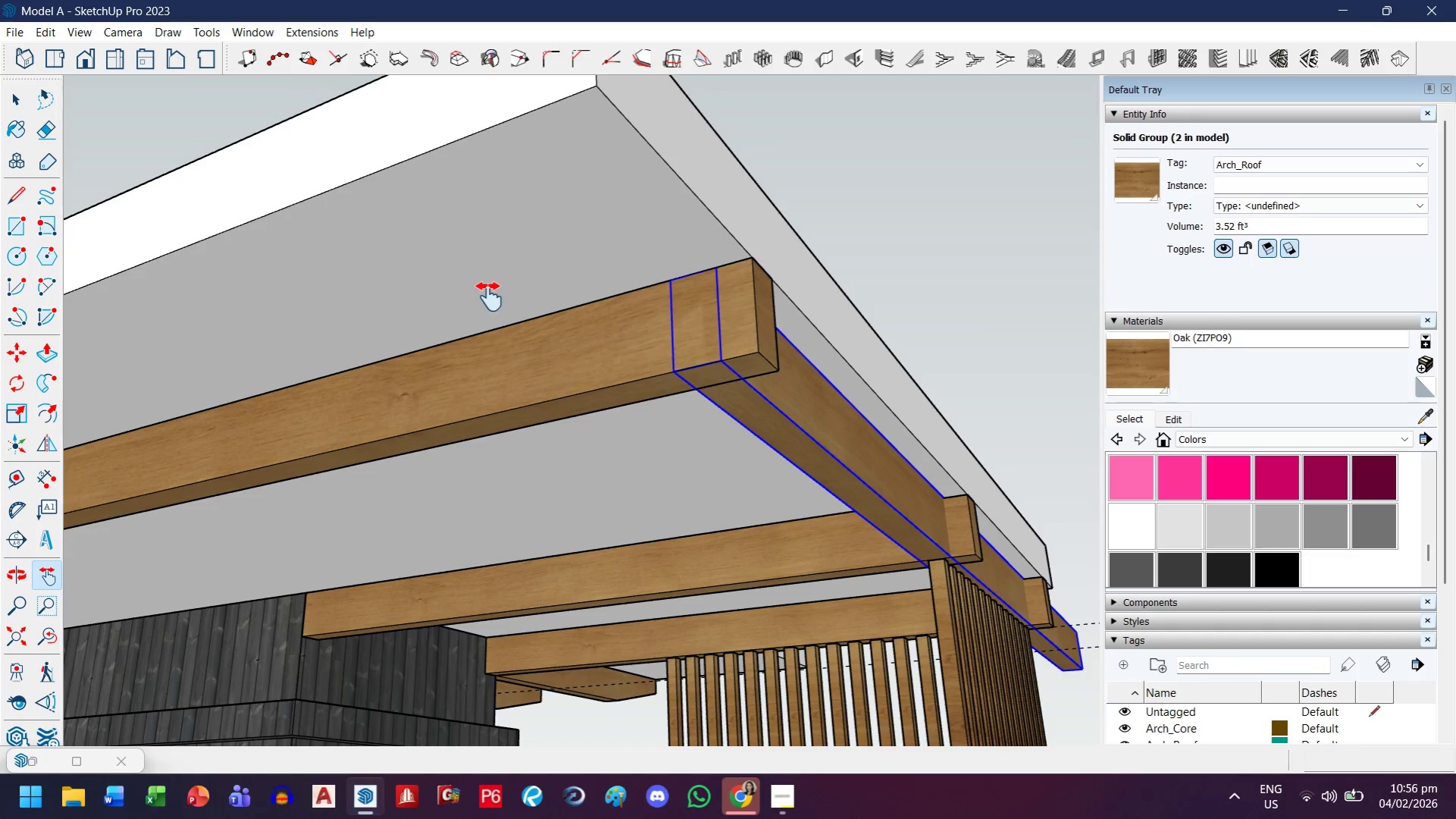 
key(P)
 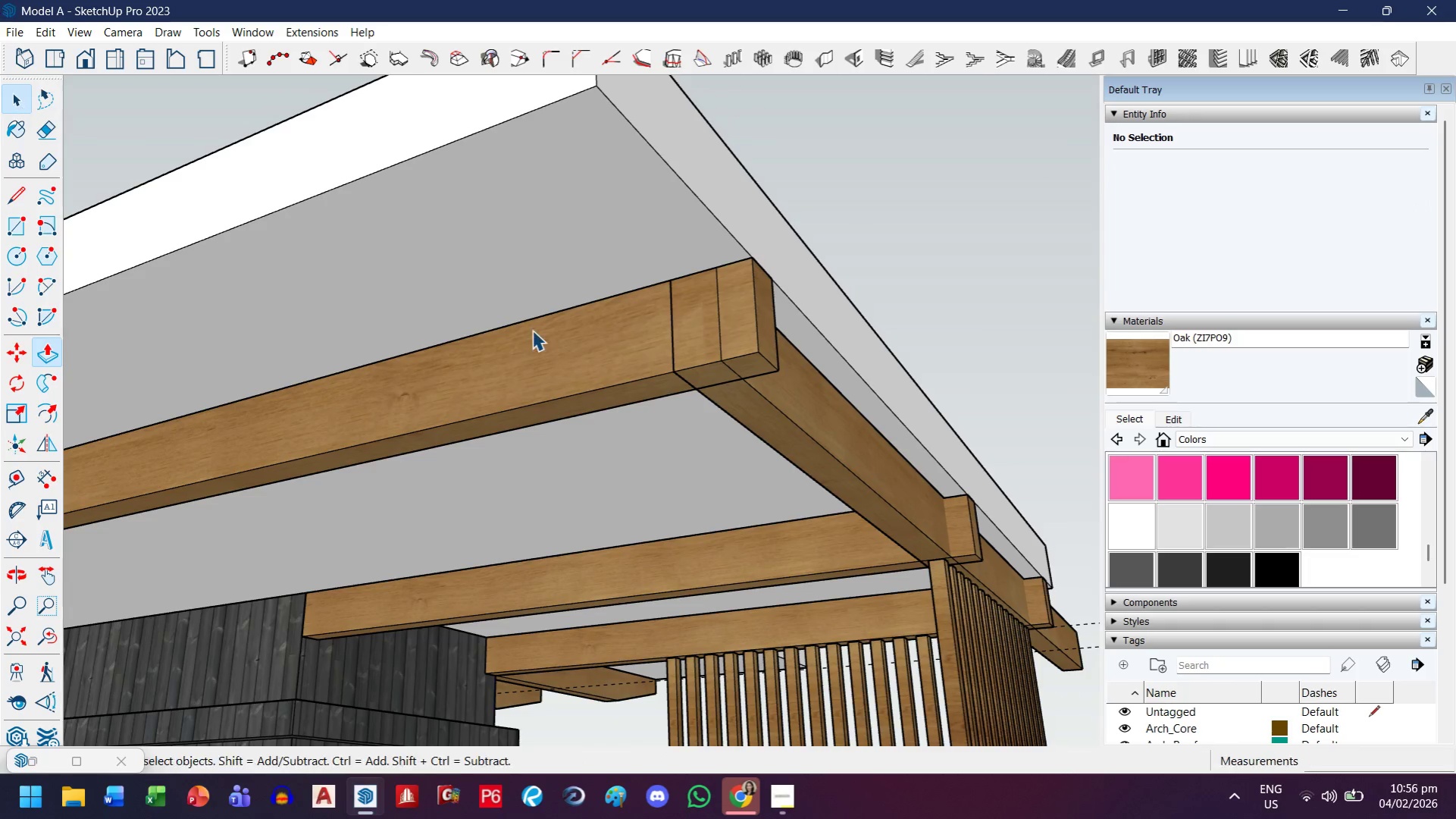 
double_click([797, 426])
 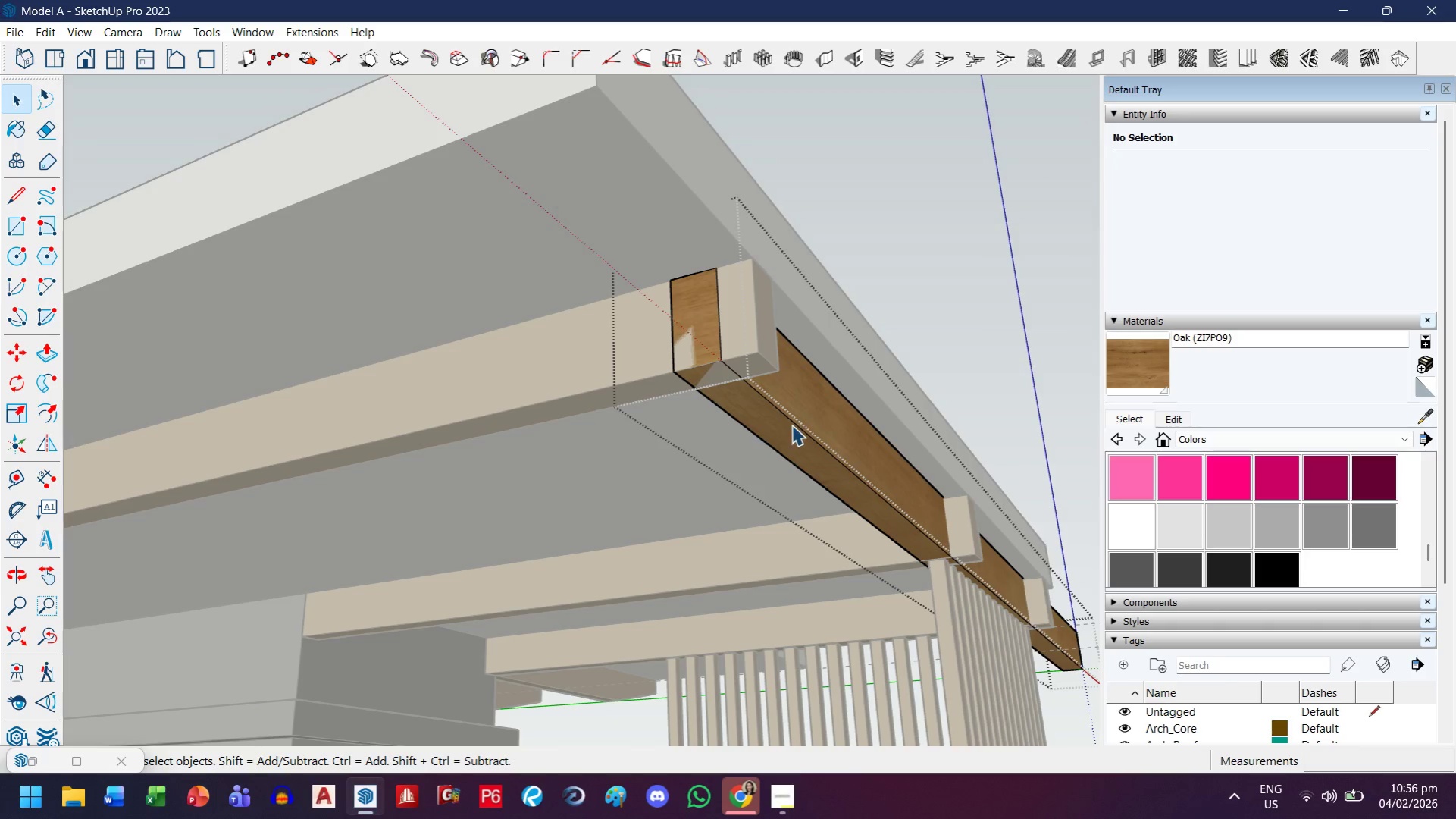 
key(P)
 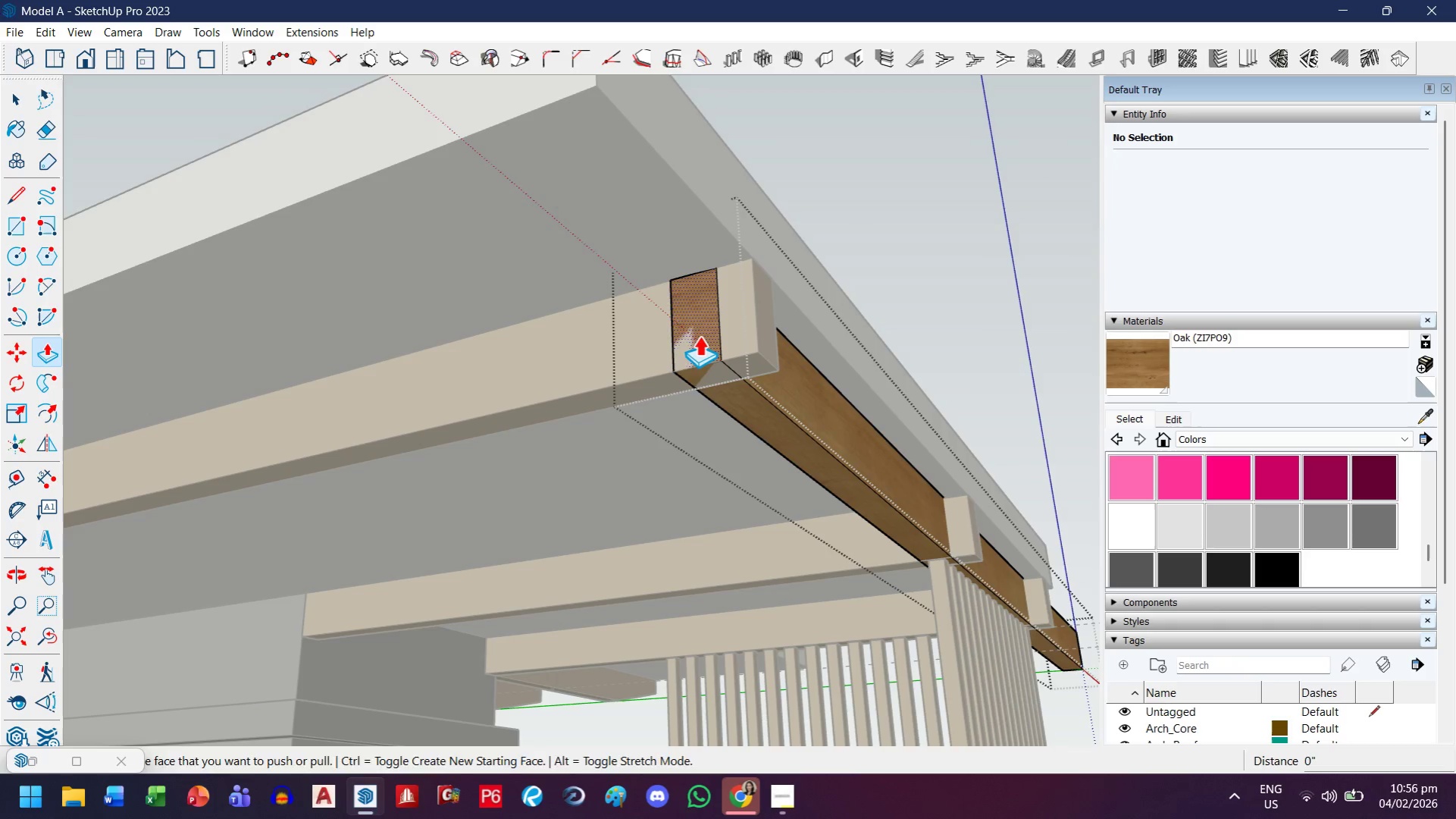 
left_click_drag(start_coordinate=[700, 336], to_coordinate=[691, 324])
 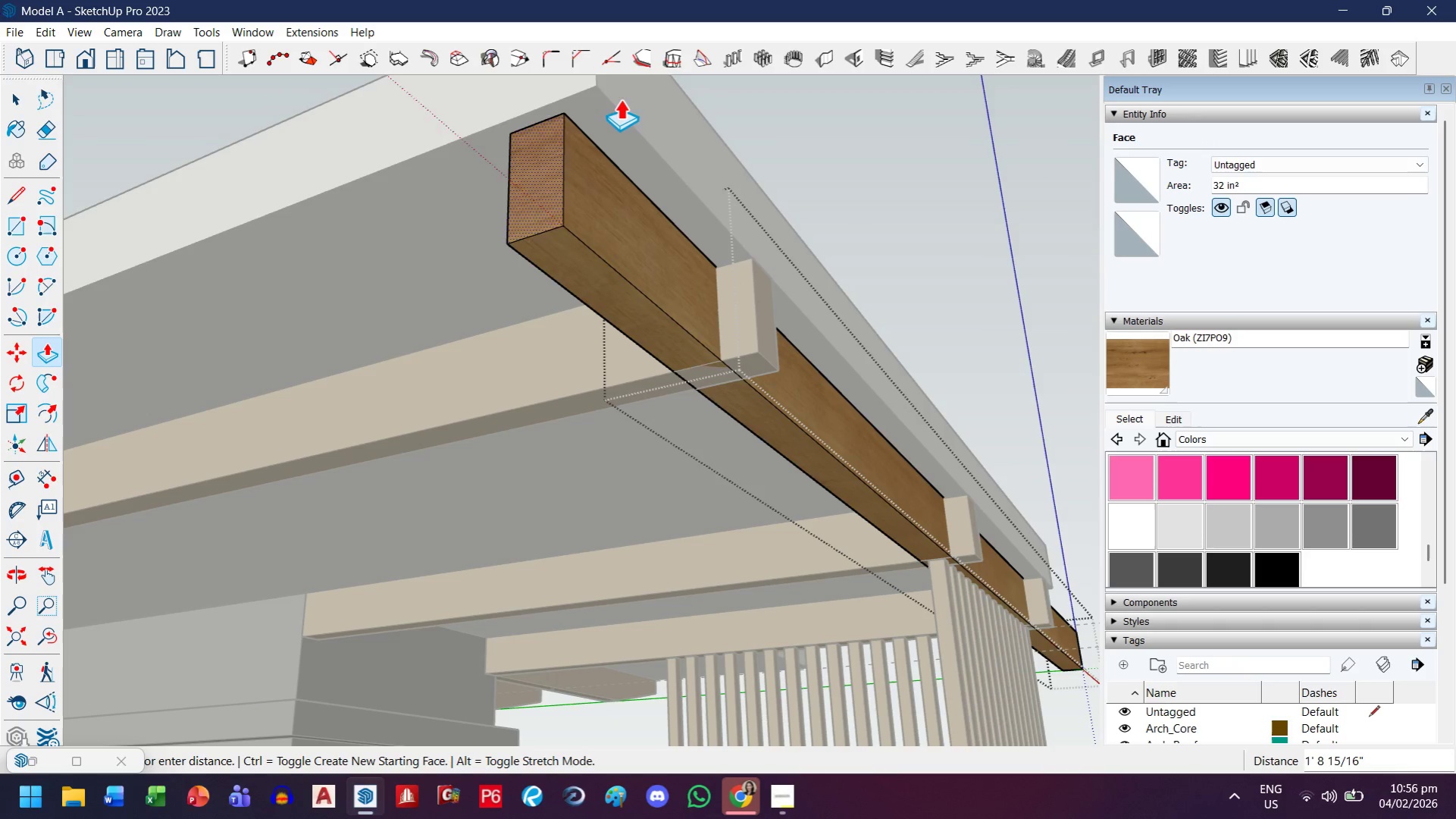 
left_click([596, 85])
 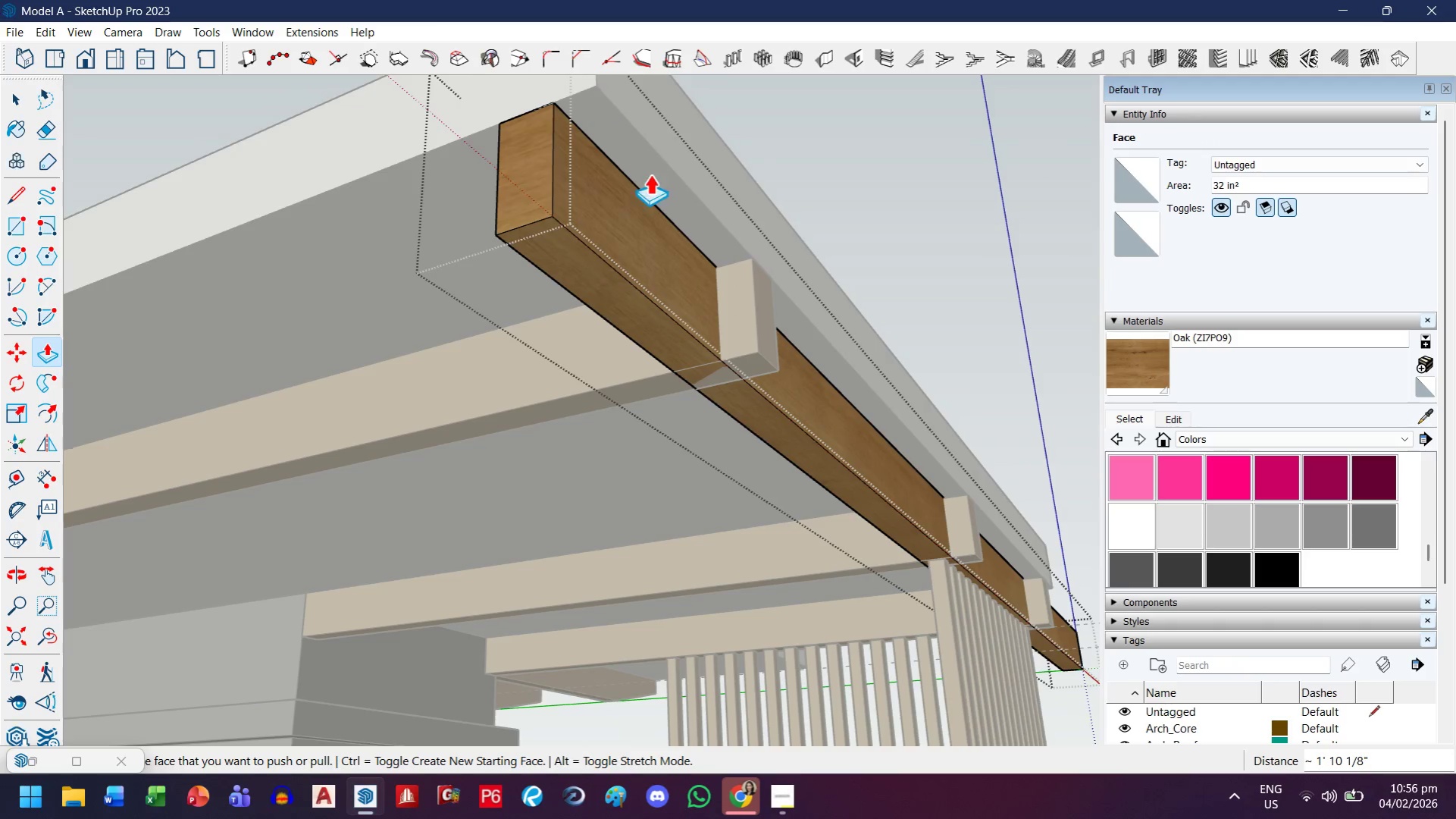 
key(H)
 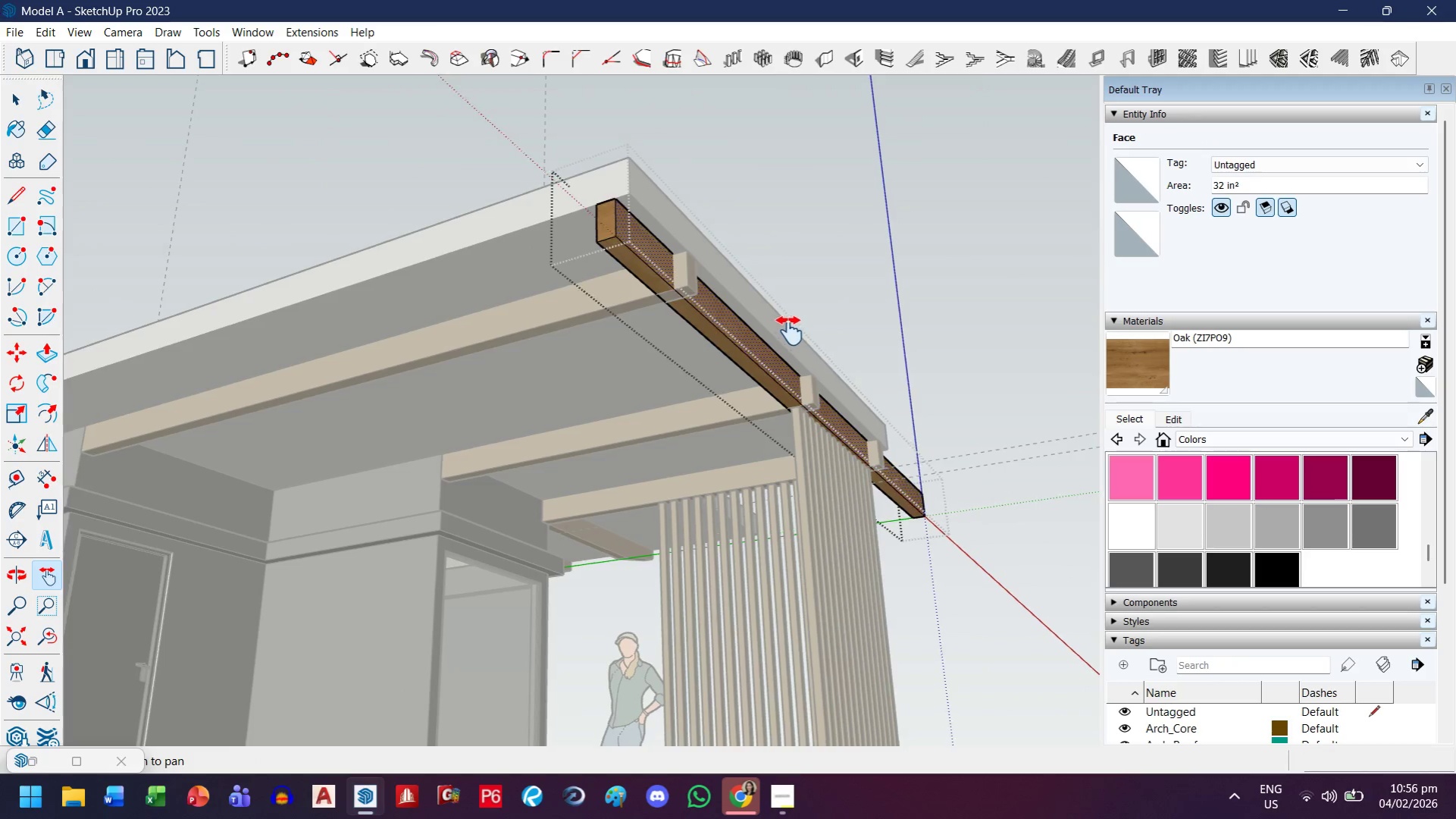 
scroll: coordinate [650, 269], scroll_direction: down, amount: 11.0
 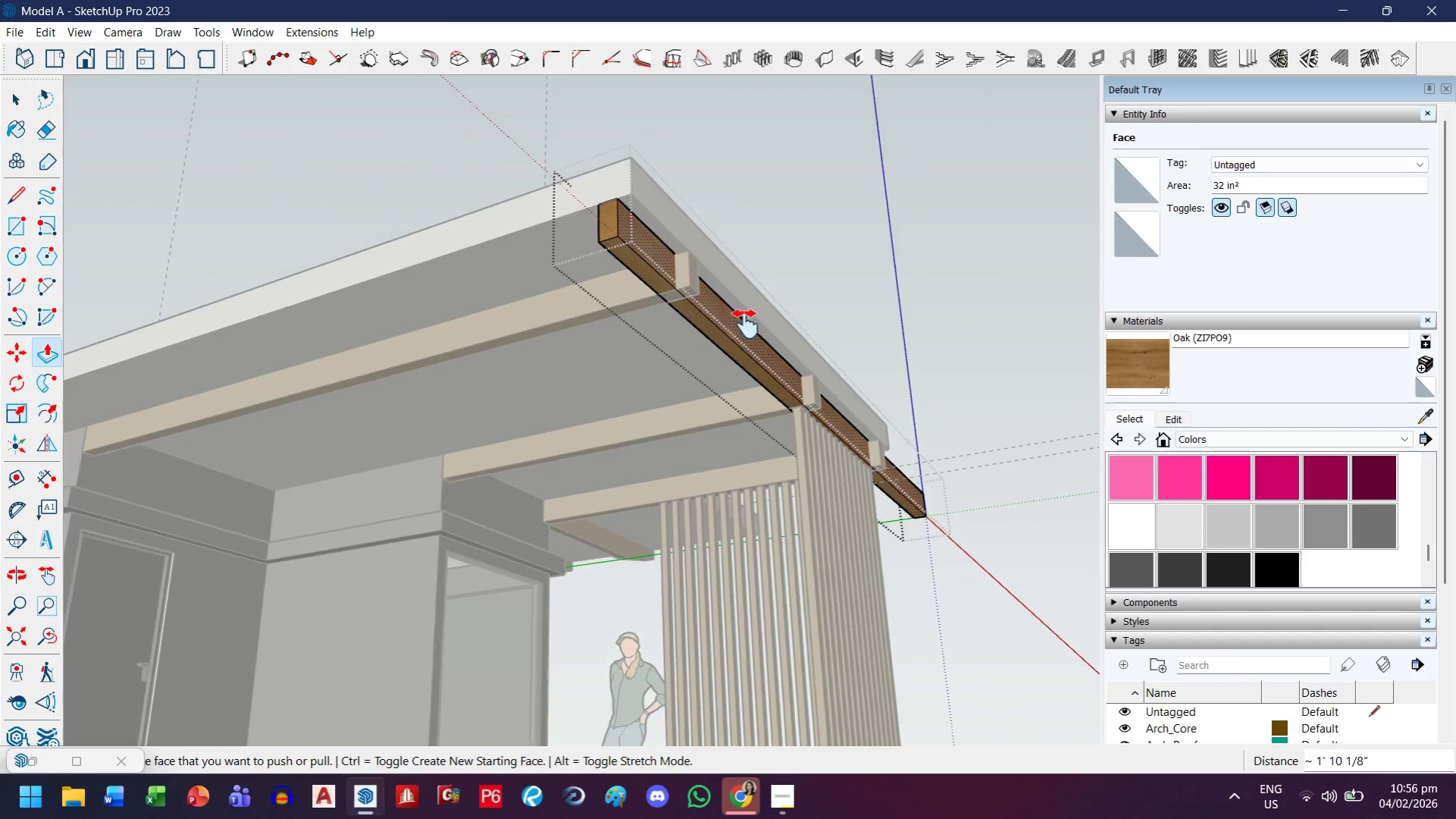 
left_click_drag(start_coordinate=[793, 331], to_coordinate=[591, 293])
 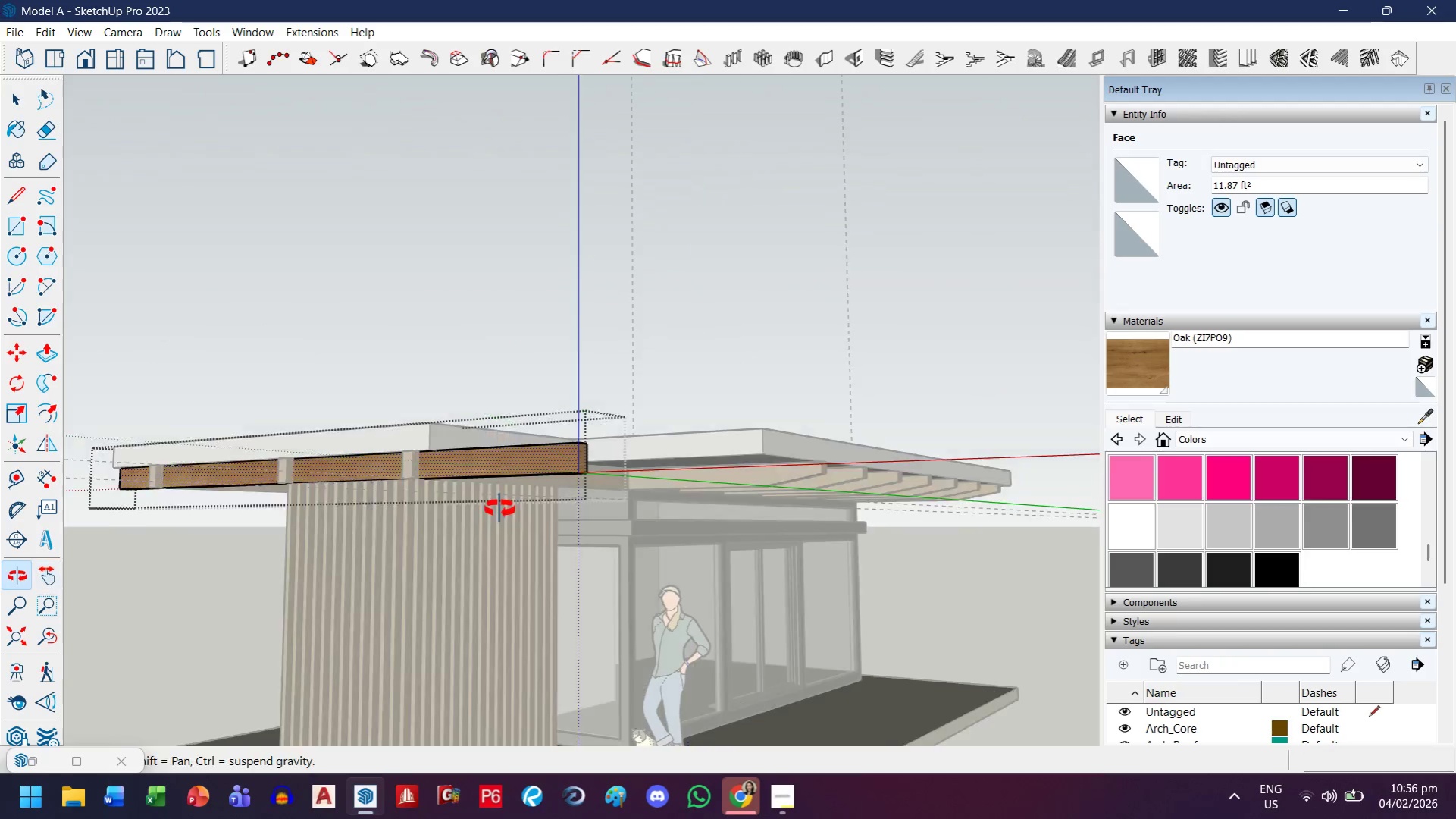 
key(Escape)
 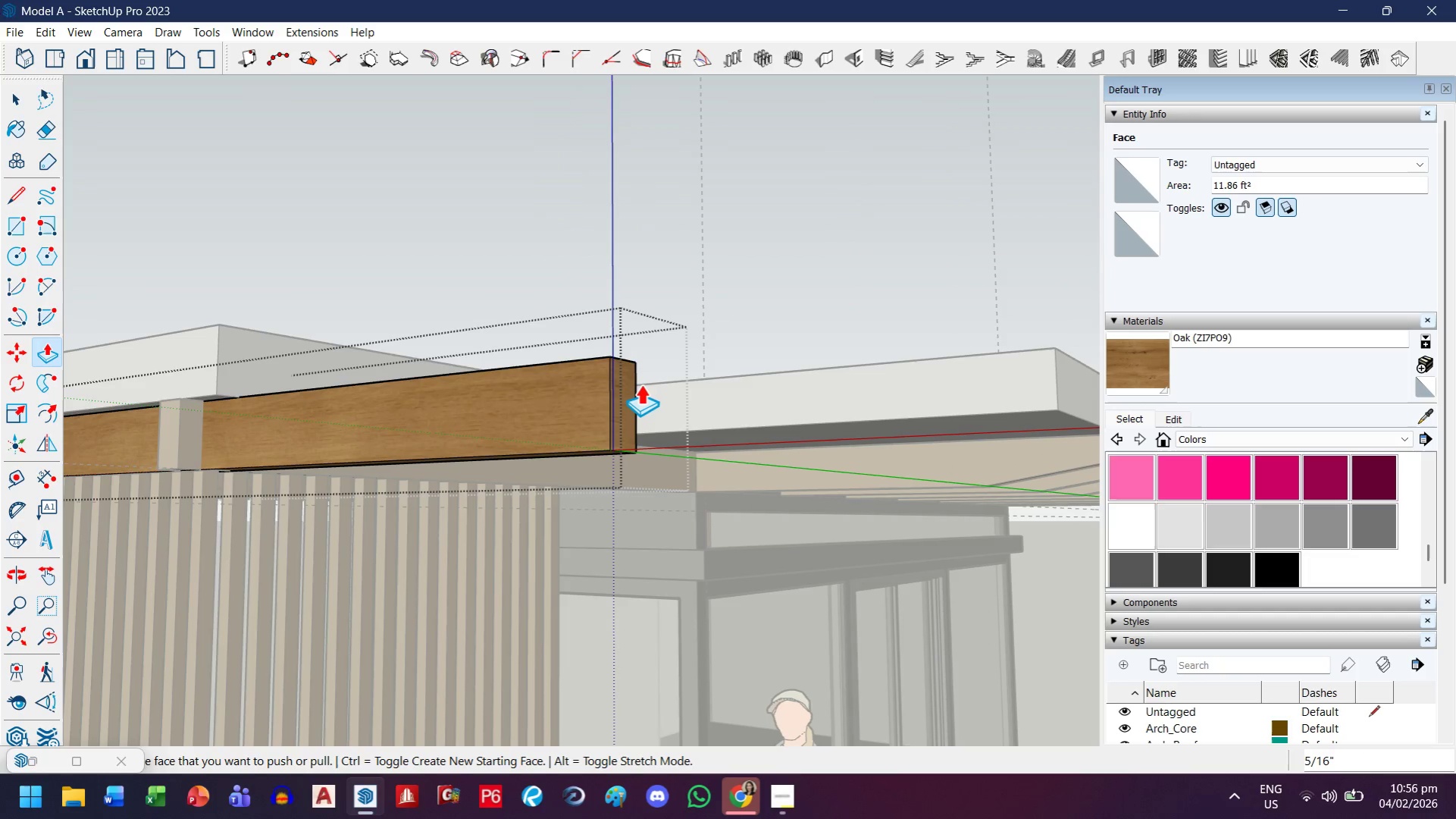 
scroll: coordinate [571, 469], scroll_direction: up, amount: 7.0
 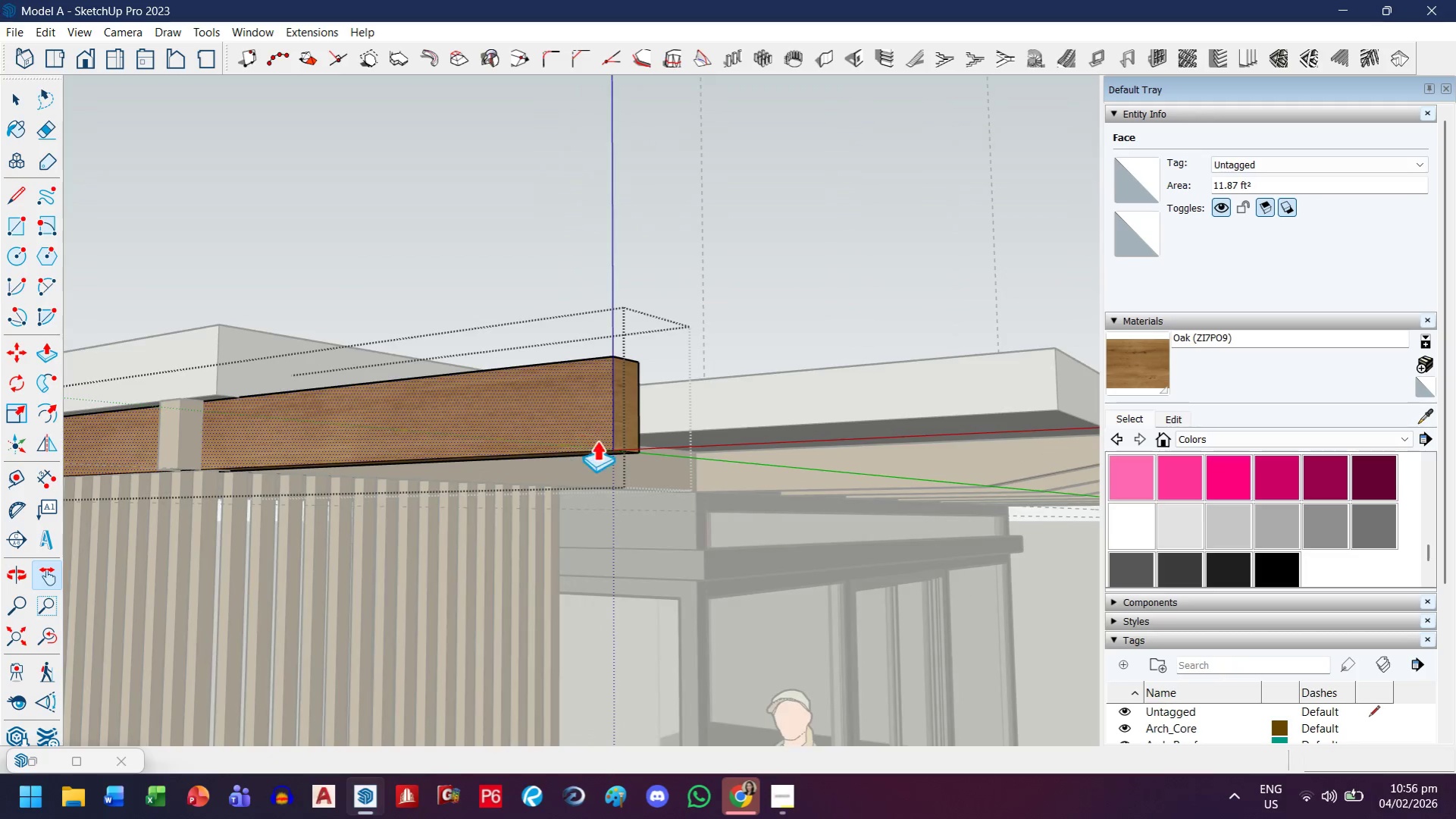 
left_click_drag(start_coordinate=[623, 398], to_coordinate=[612, 398])
 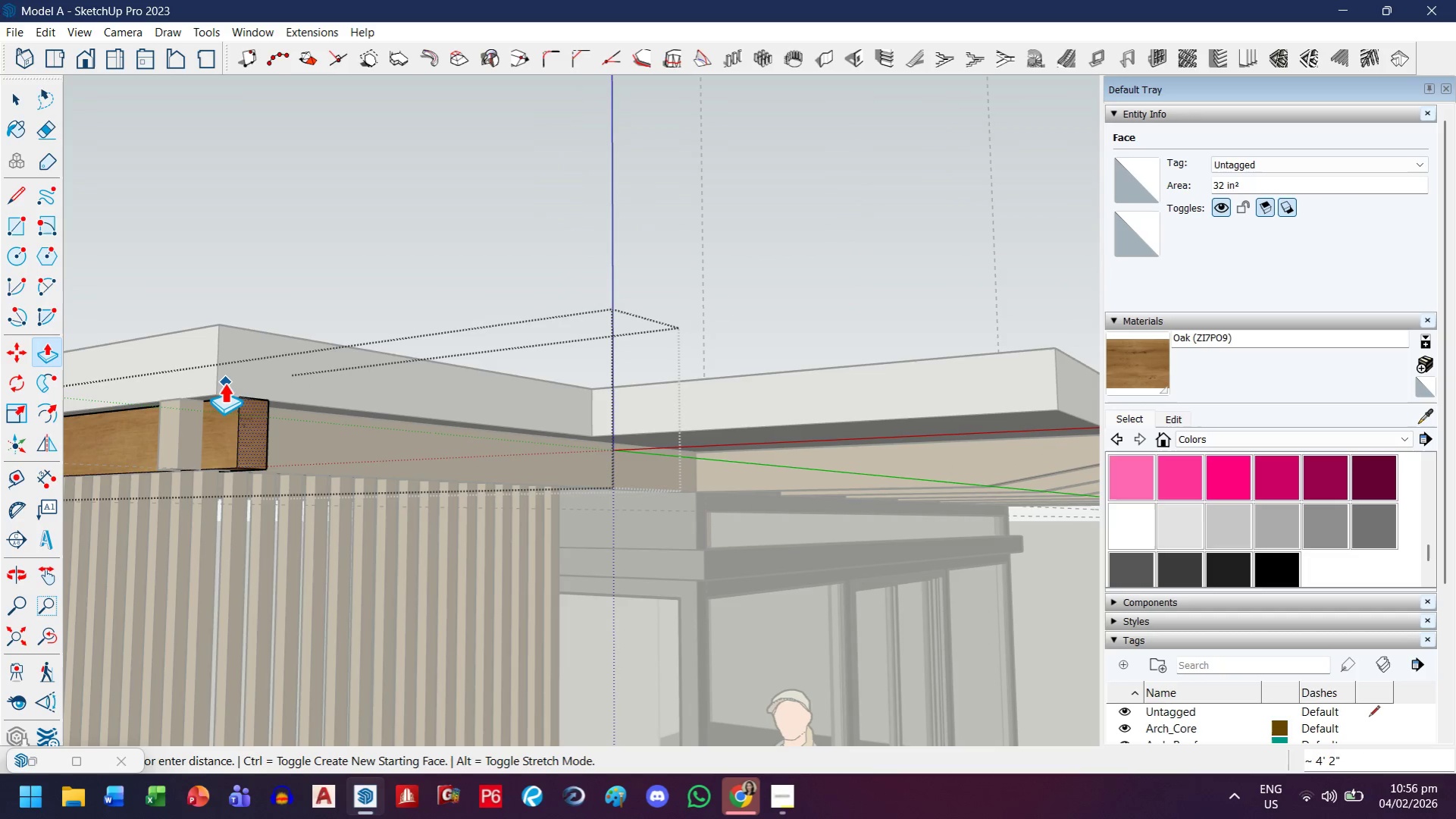 
left_click([217, 391])
 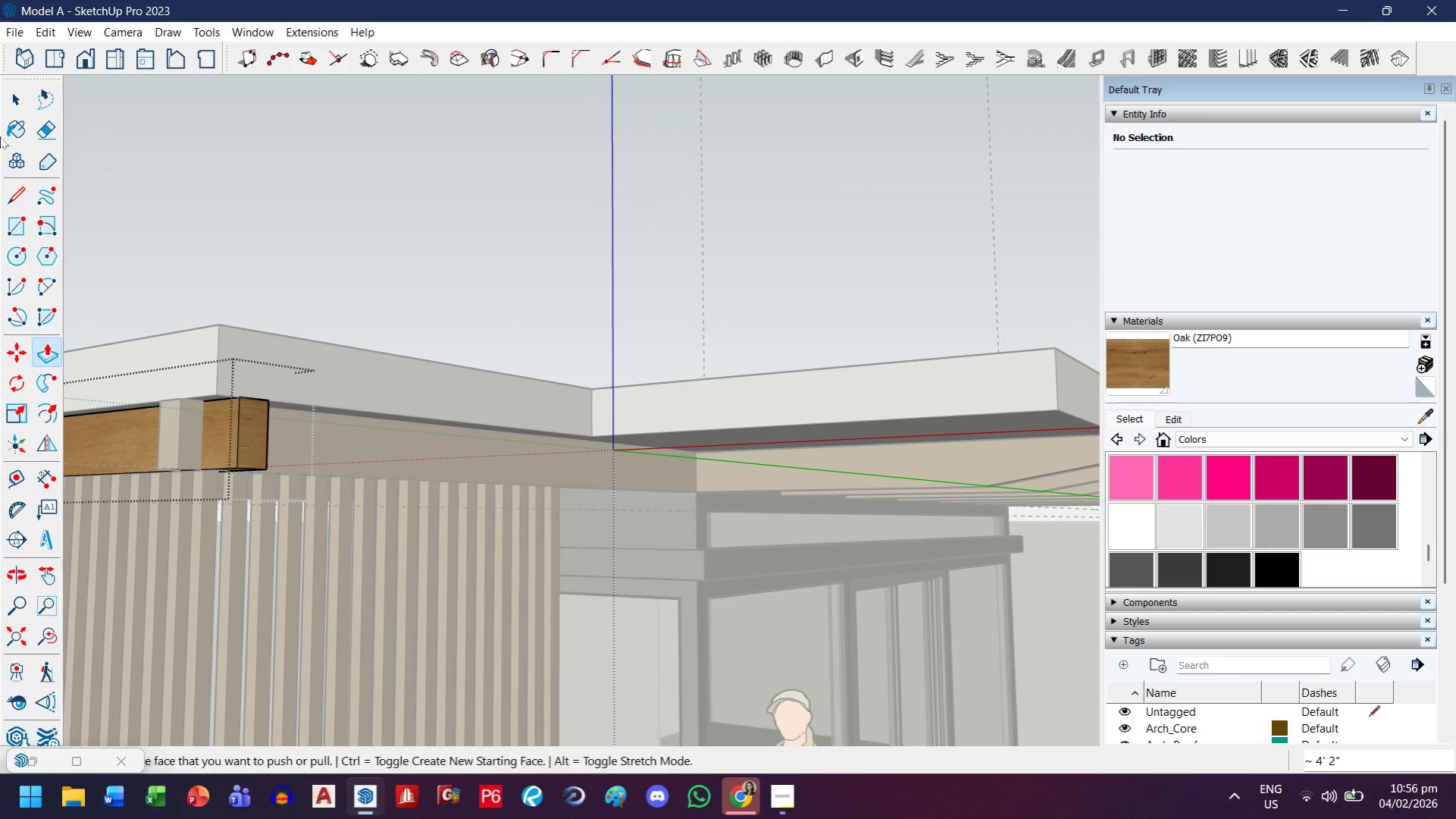 
double_click([299, 153])
 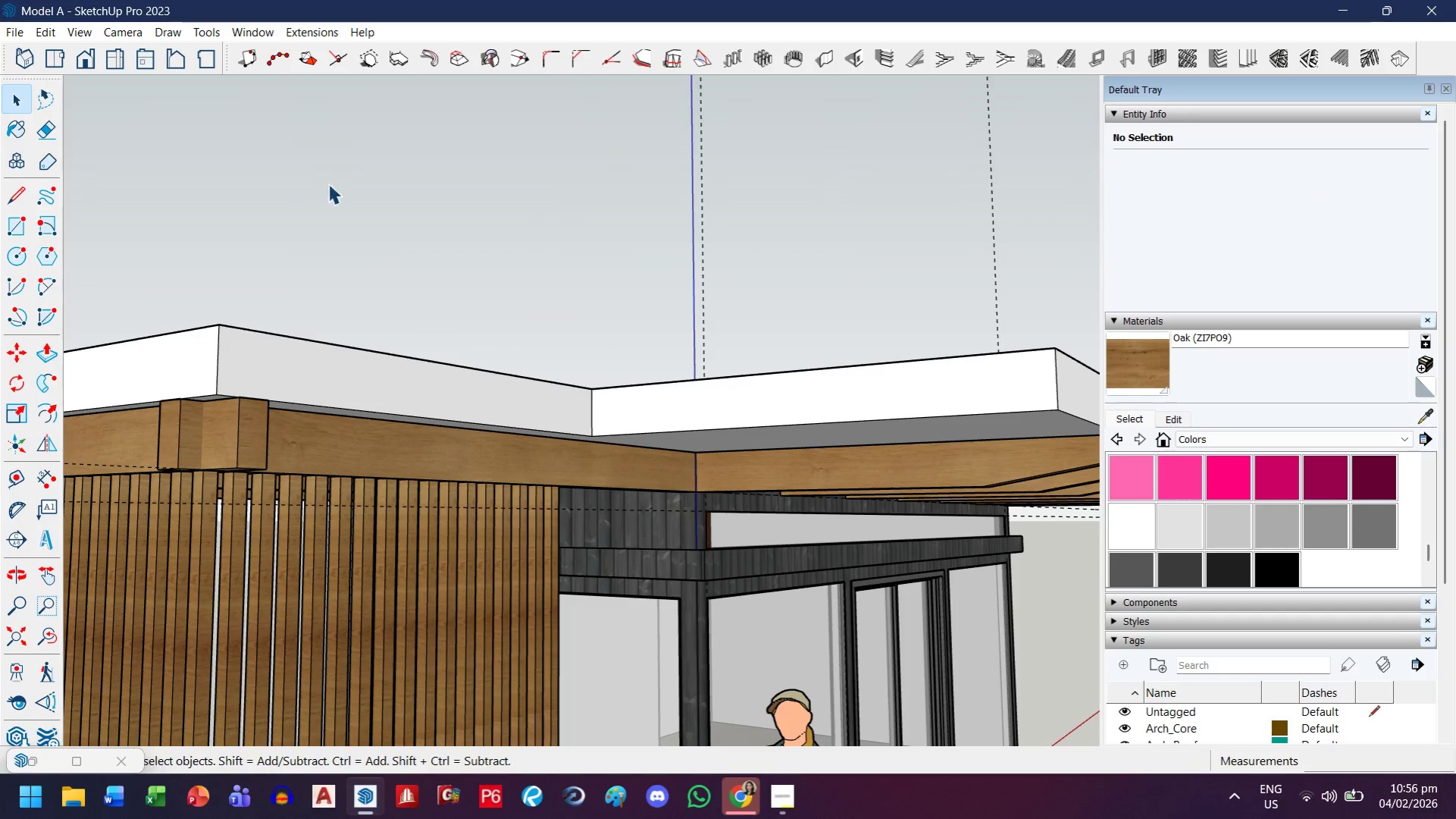 
key(Escape)
 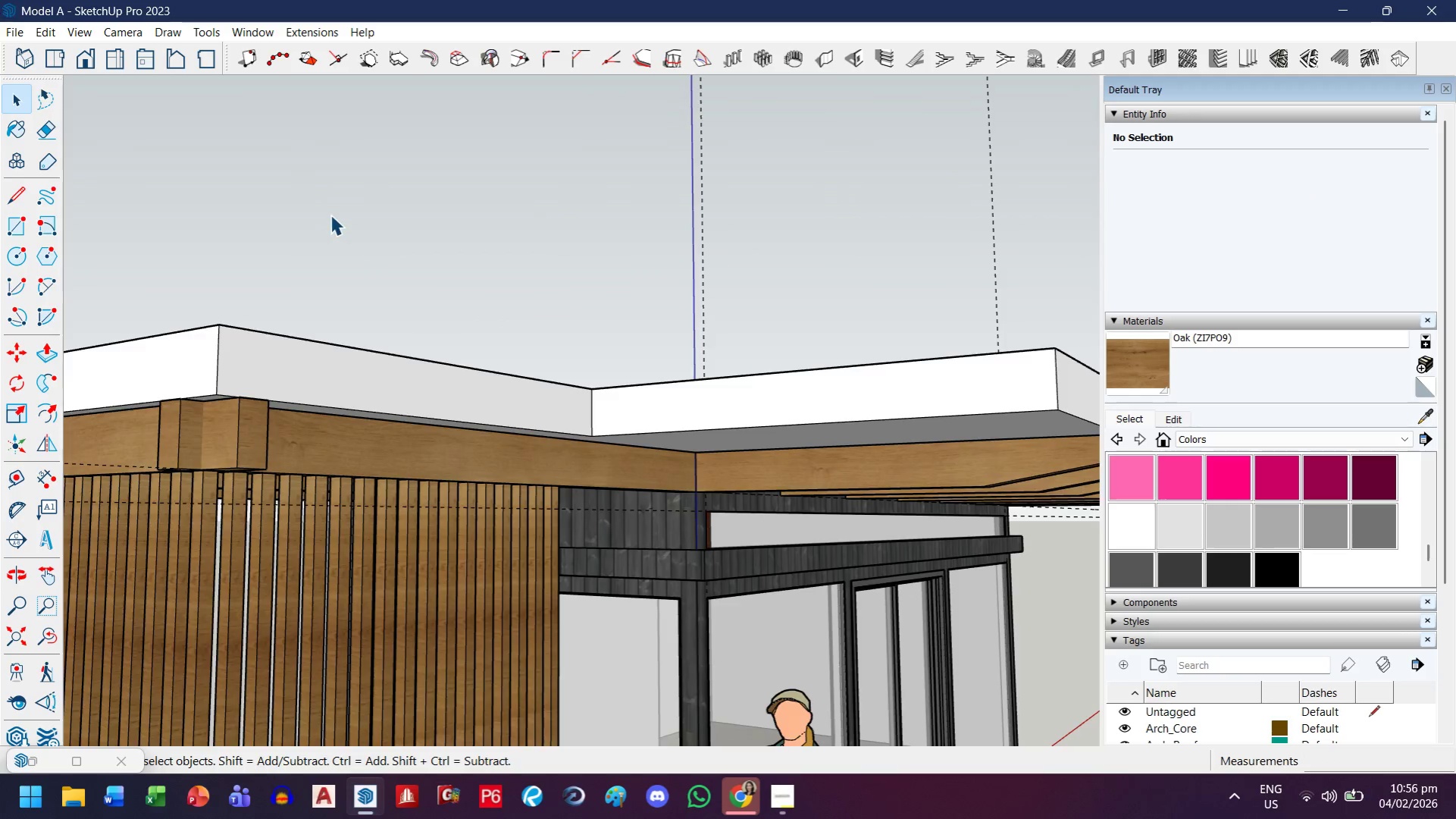 
scroll: coordinate [271, 488], scroll_direction: down, amount: 10.0
 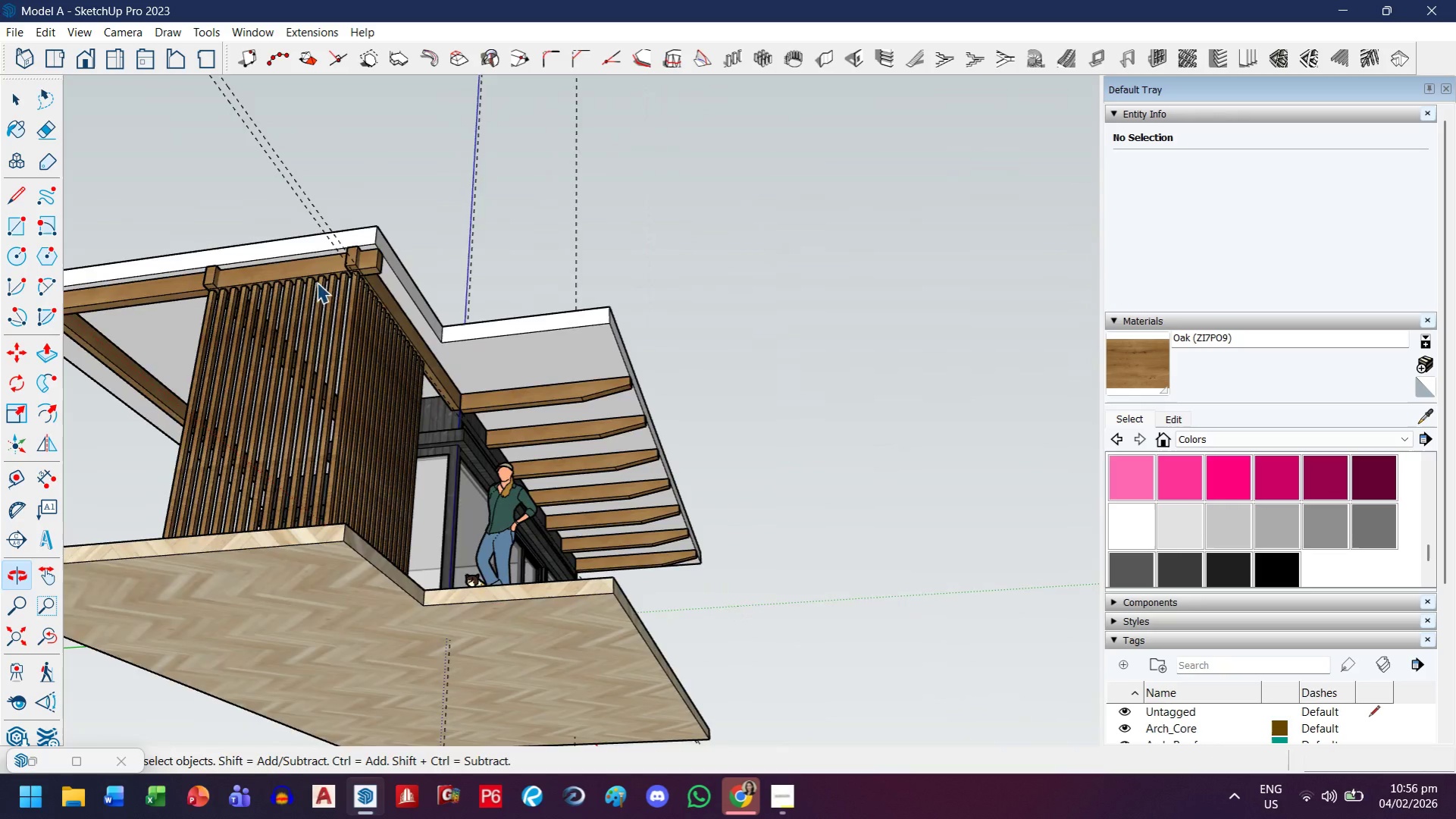 
scroll: coordinate [241, 271], scroll_direction: up, amount: 5.0